 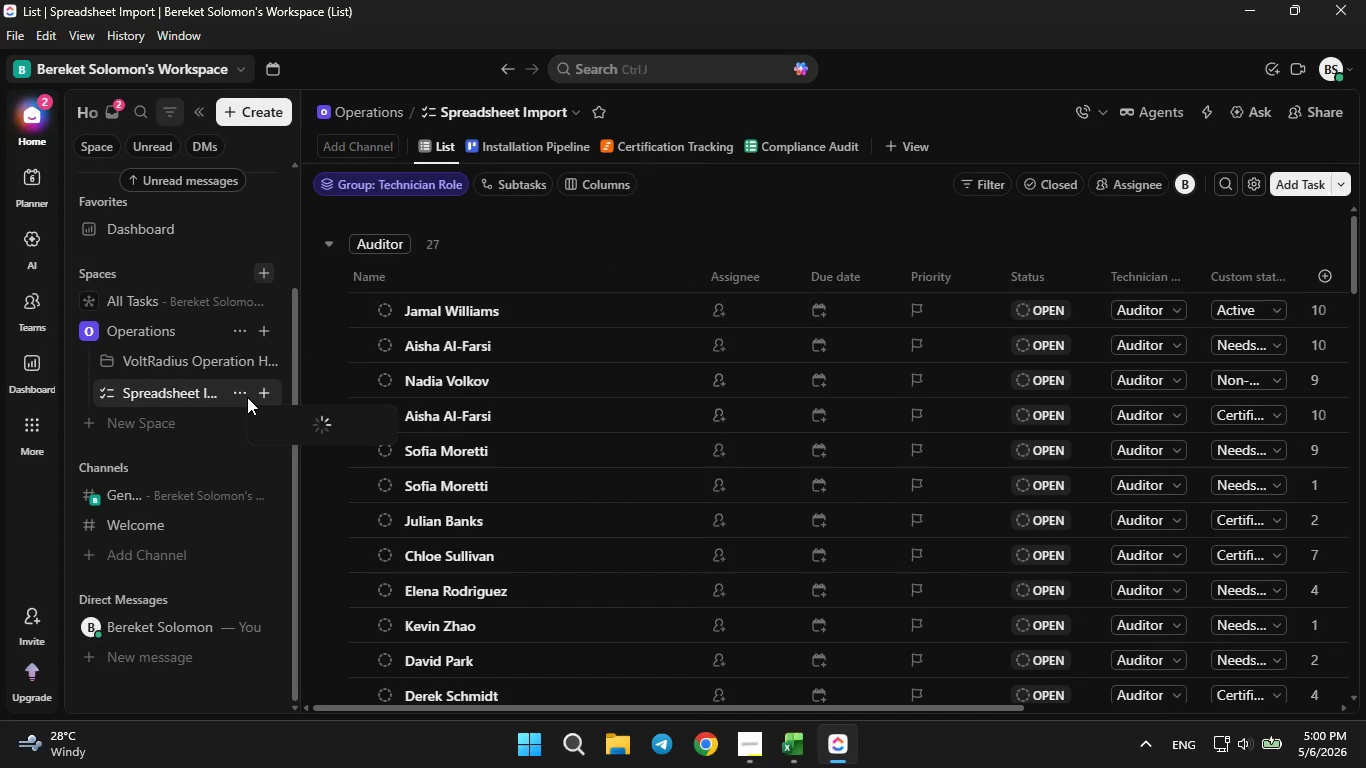 
left_click([390, 278])
 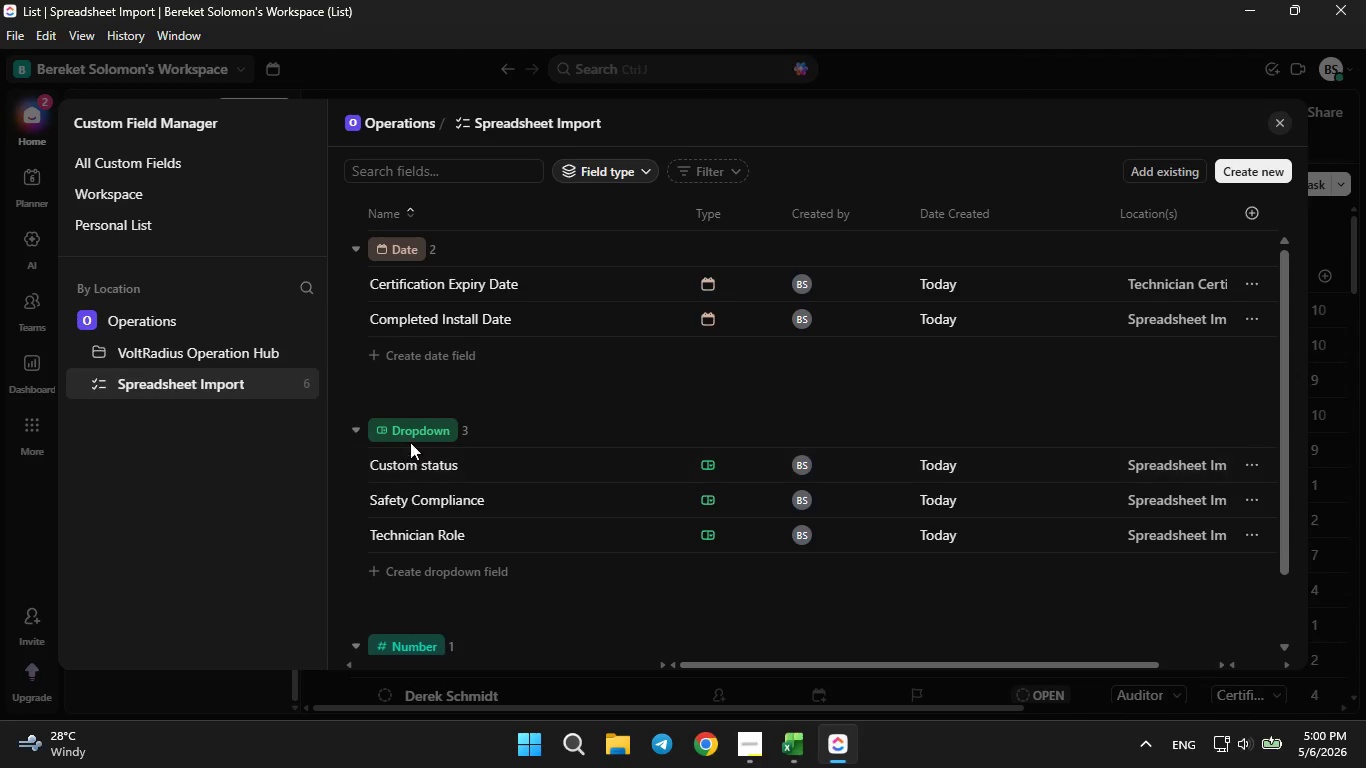 
left_click([642, 466])
 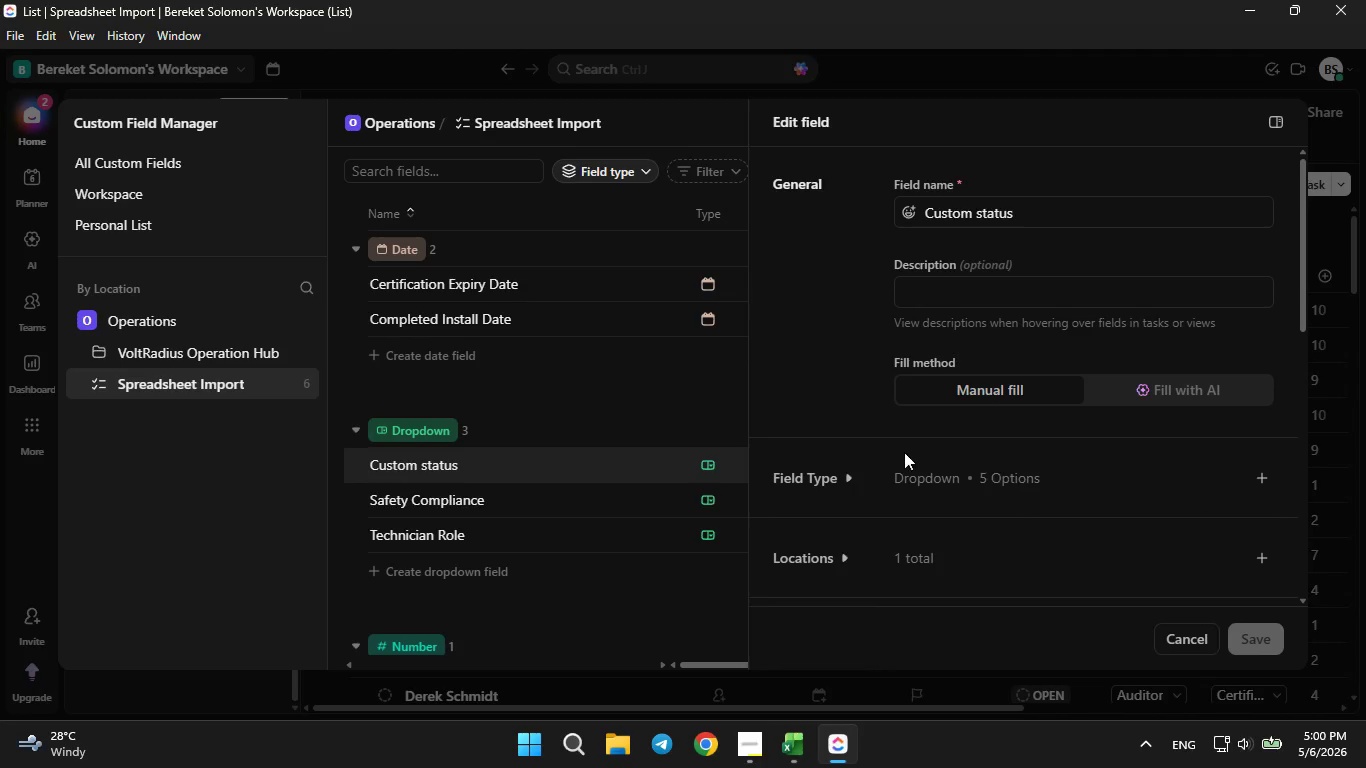 
left_click([855, 480])
 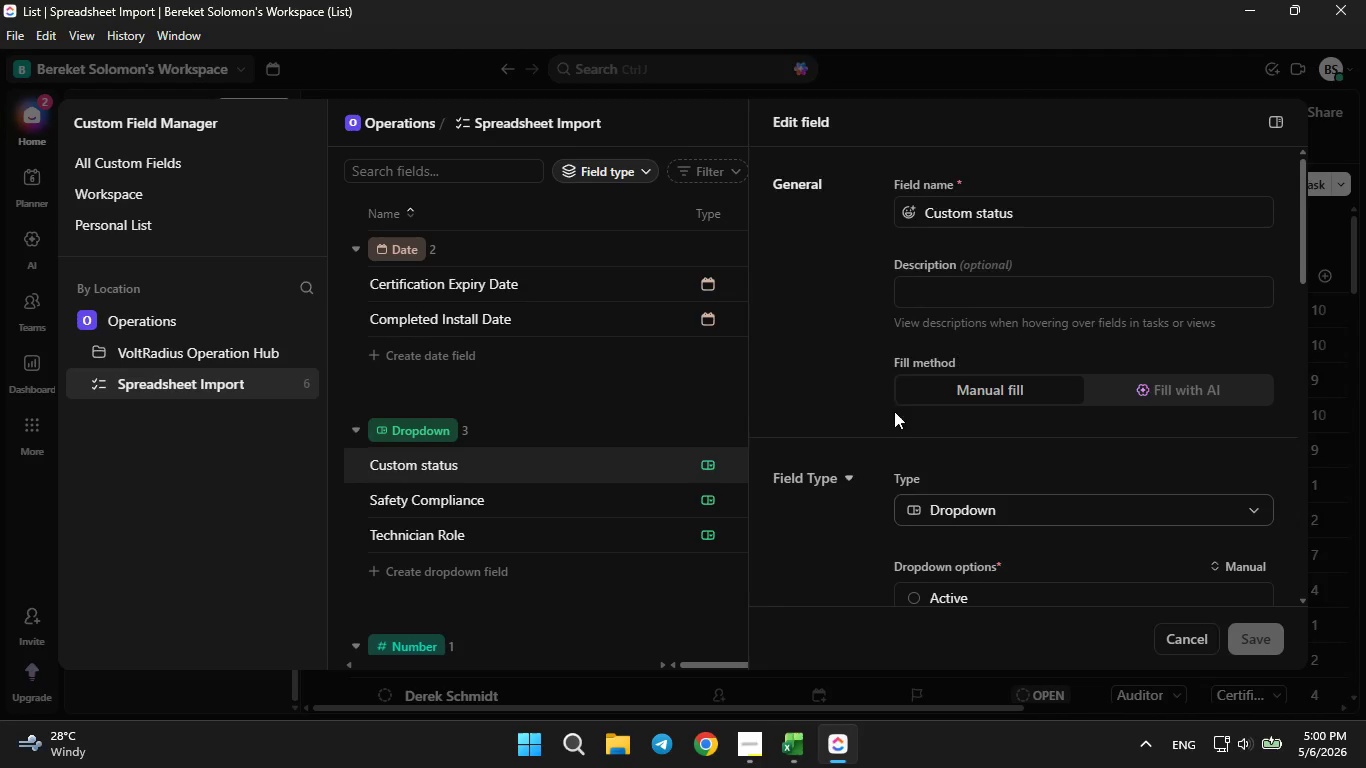 
scroll: coordinate [901, 403], scroll_direction: down, amount: 4.0
 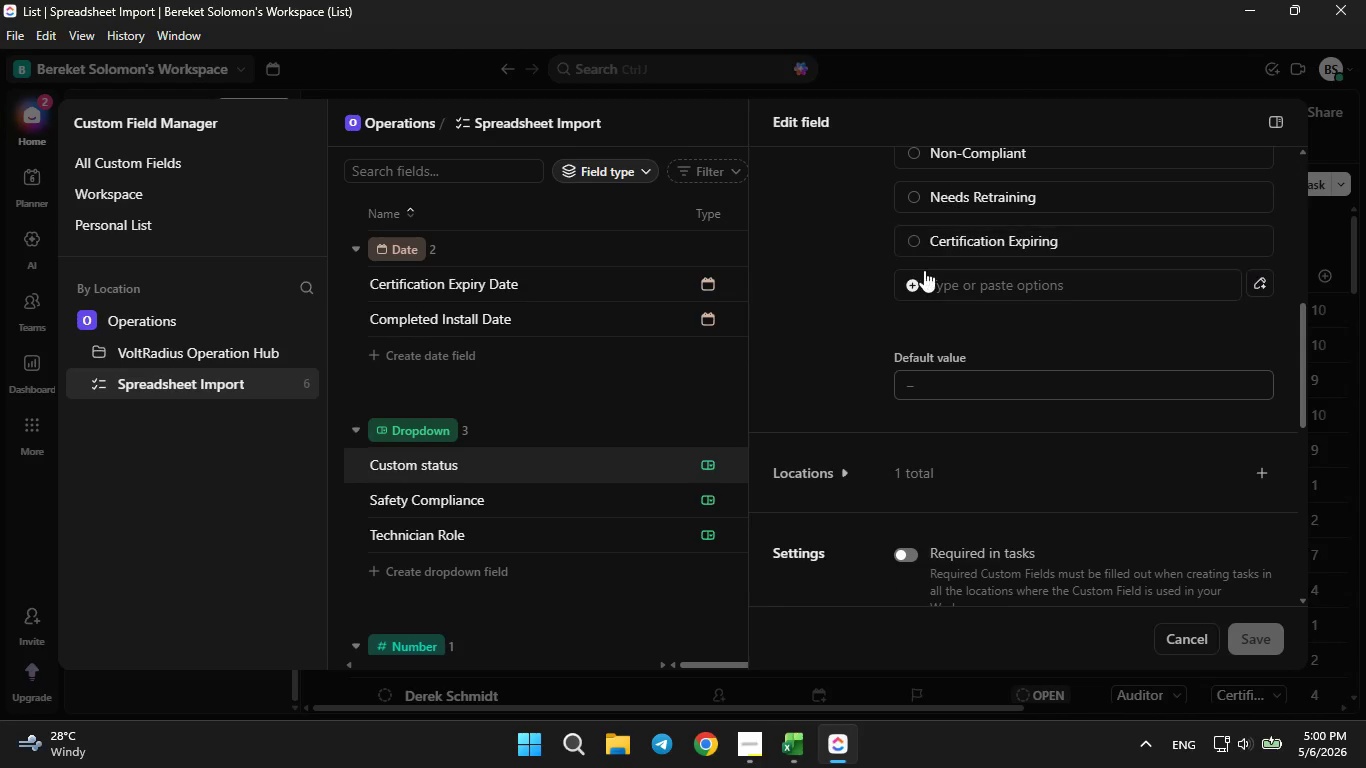 
scroll: coordinate [920, 274], scroll_direction: none, amount: 0.0
 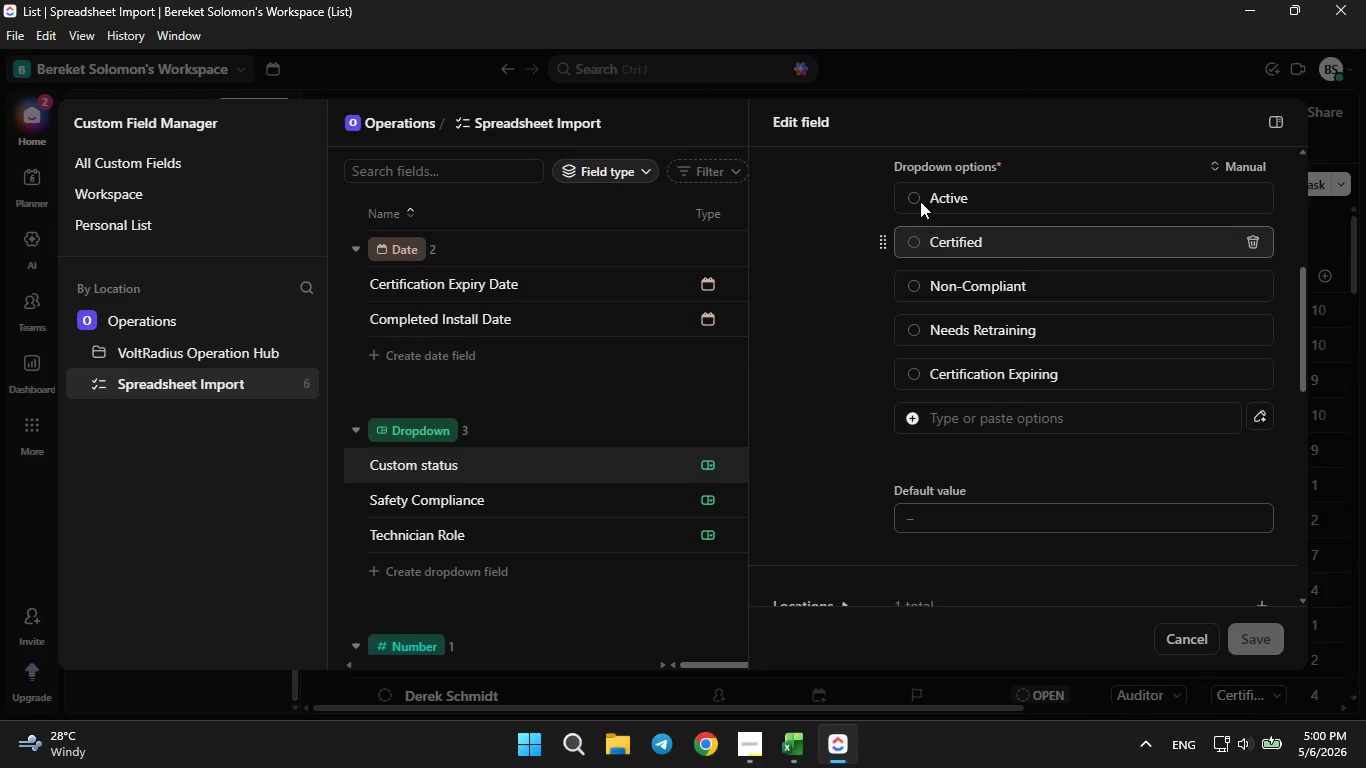 
left_click([916, 189])
 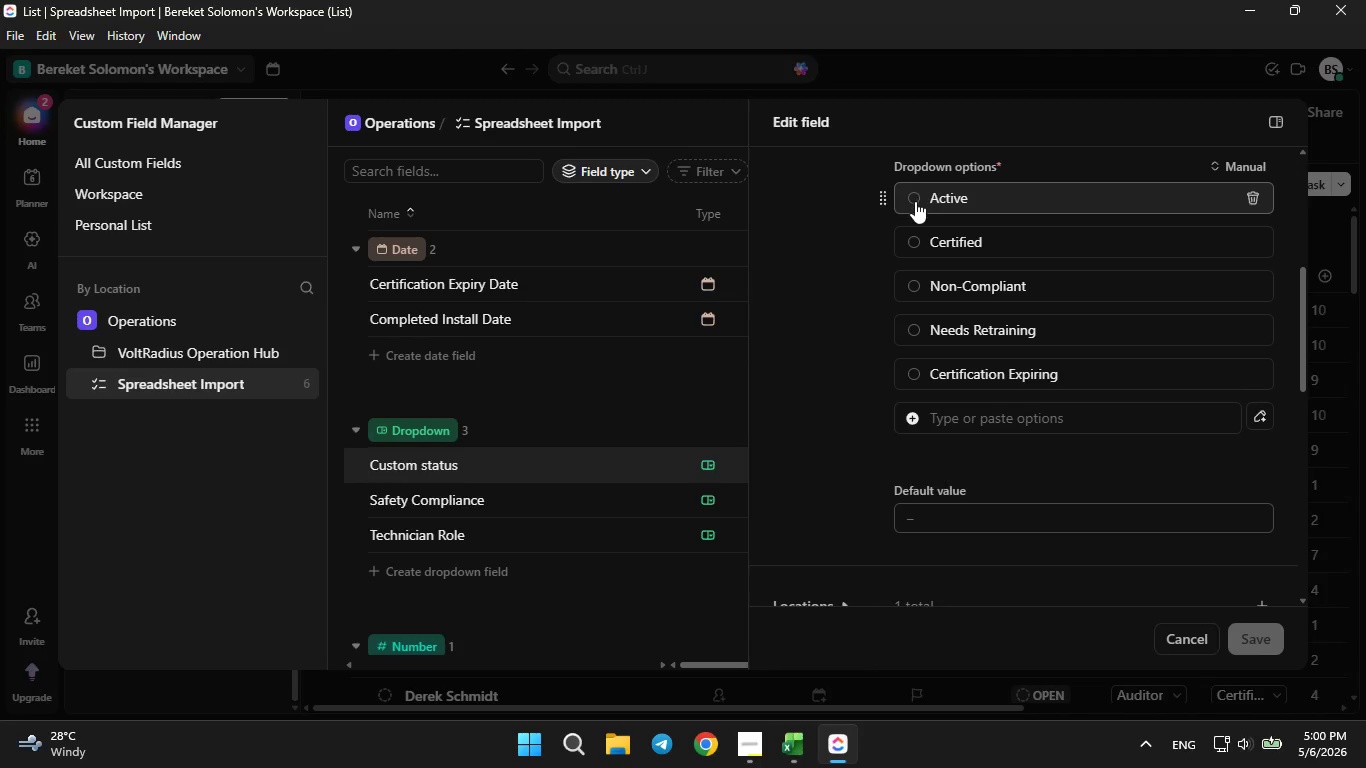 
left_click([915, 201])
 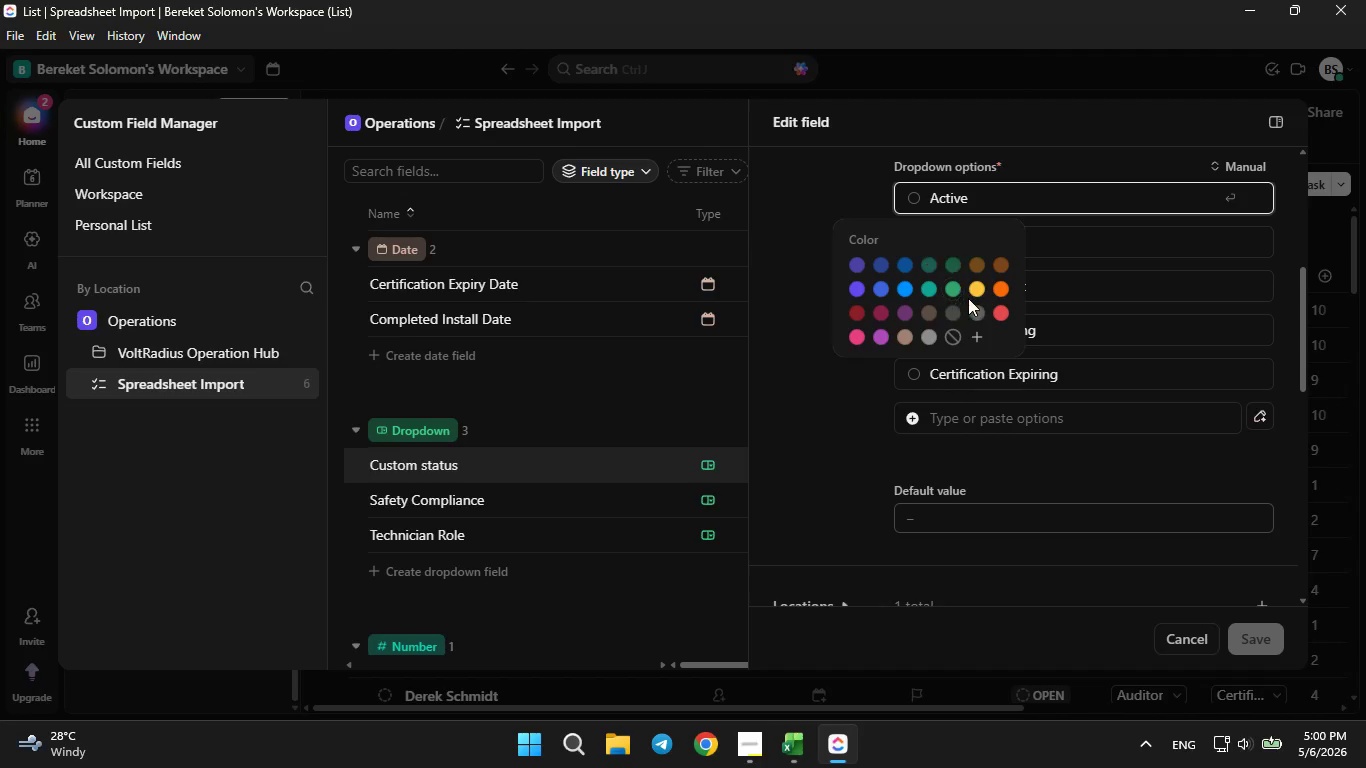 
double_click([972, 287])
 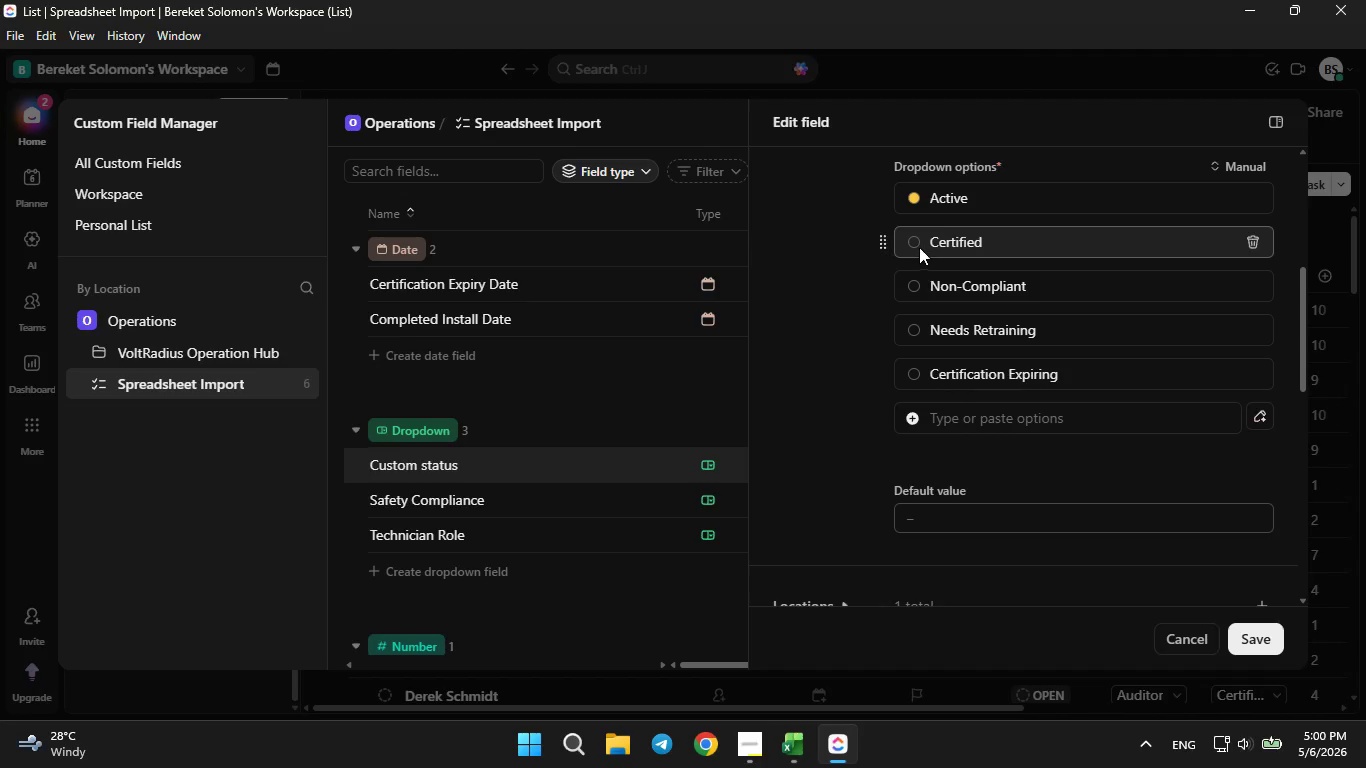 
left_click([917, 247])
 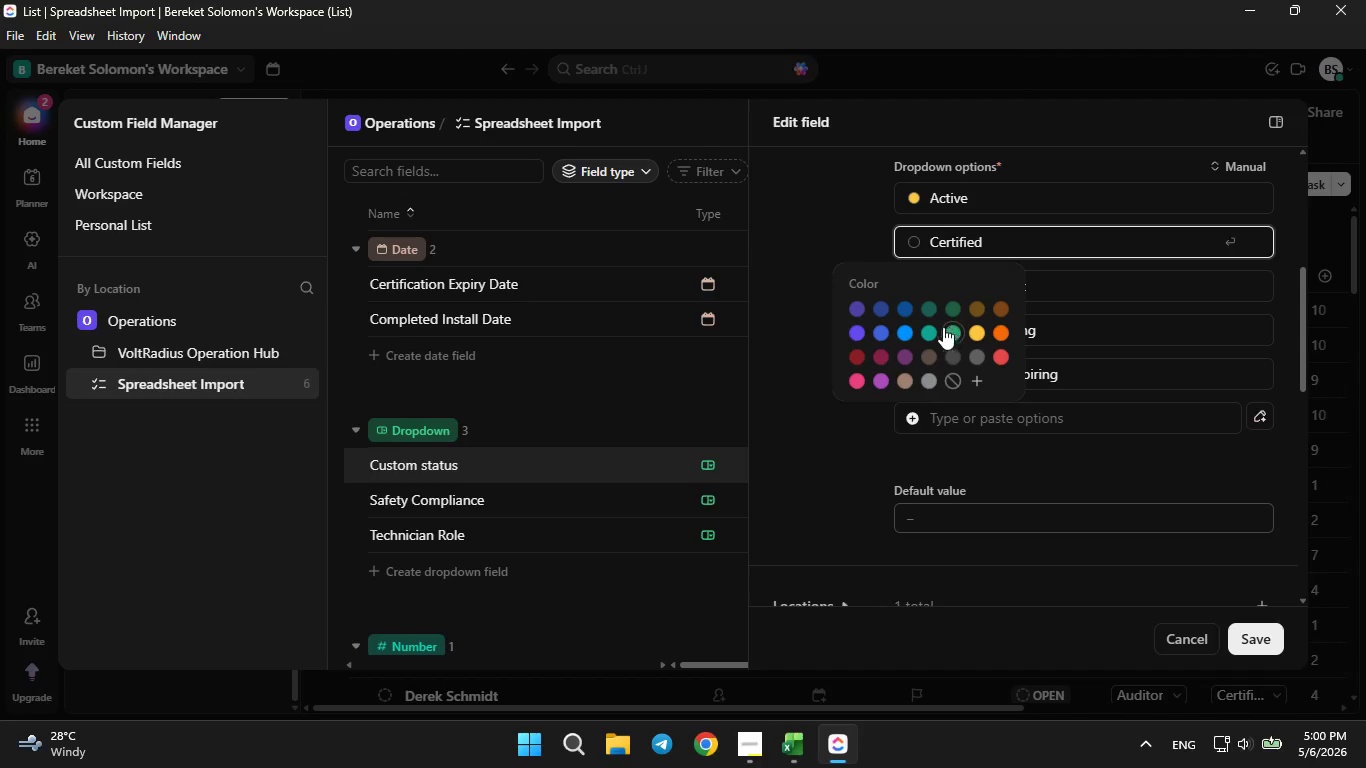 
left_click([940, 327])
 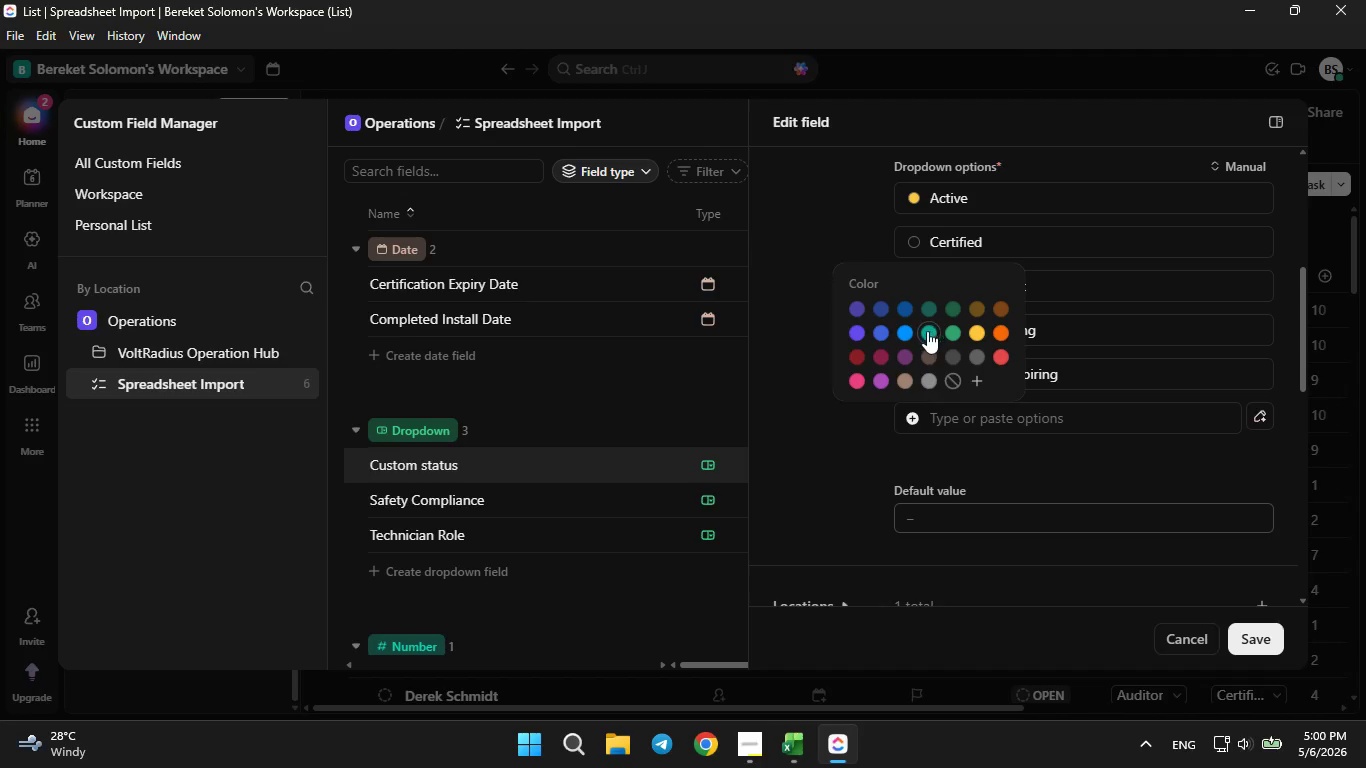 
left_click([927, 331])
 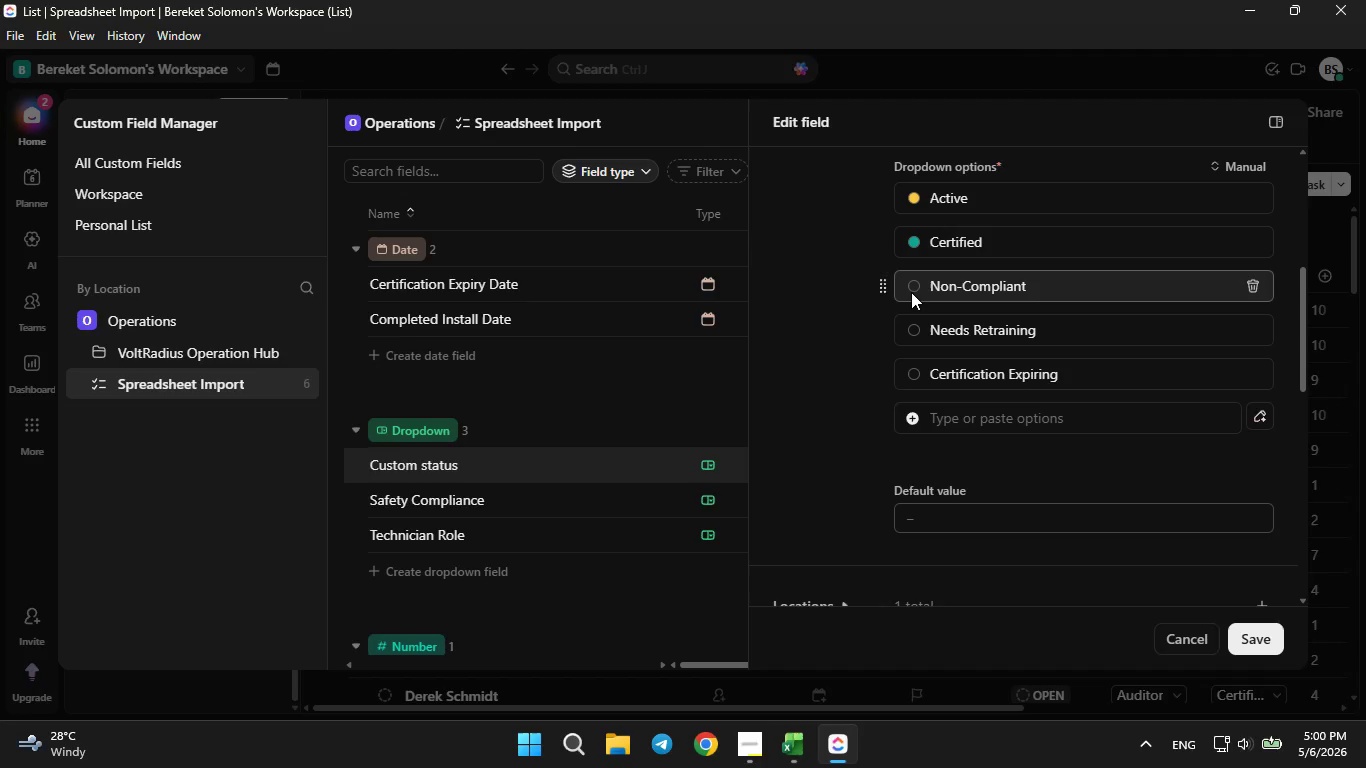 
left_click([911, 292])
 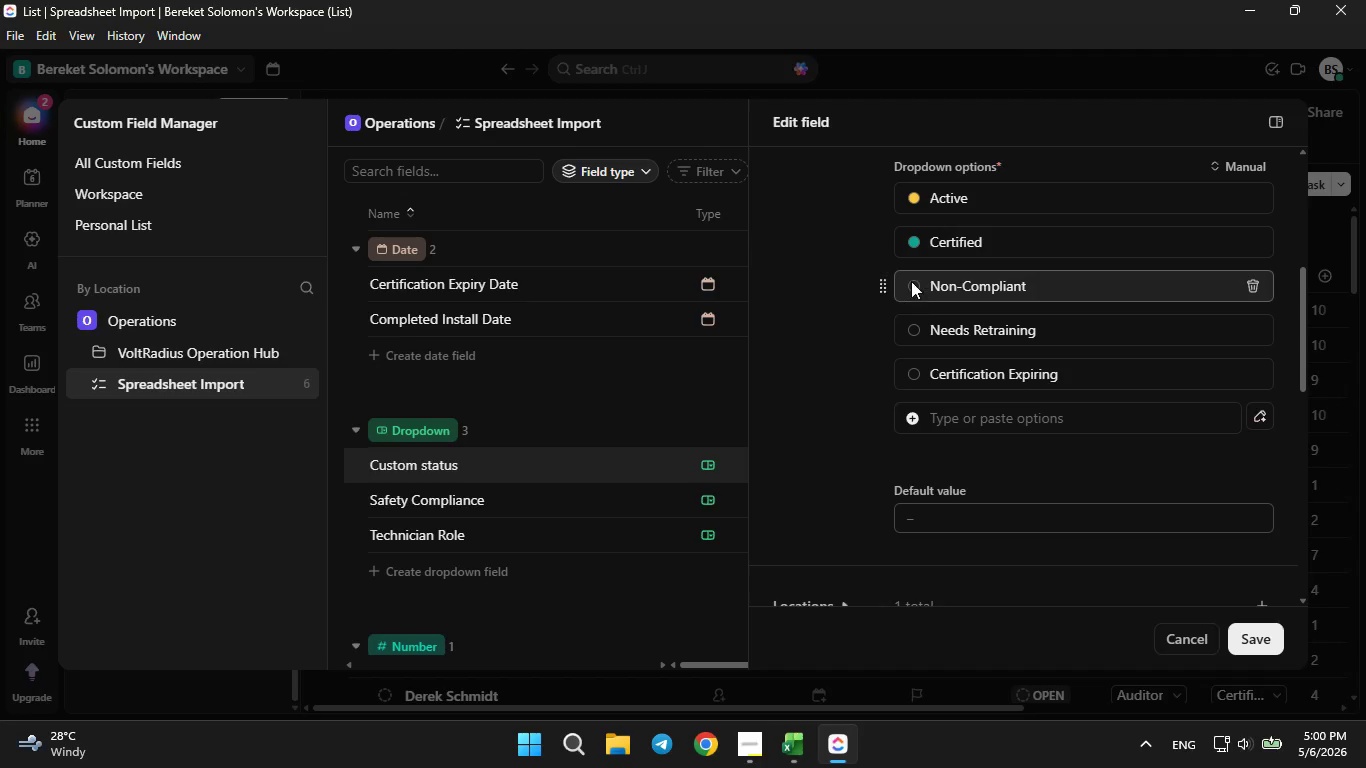 
left_click([911, 281])
 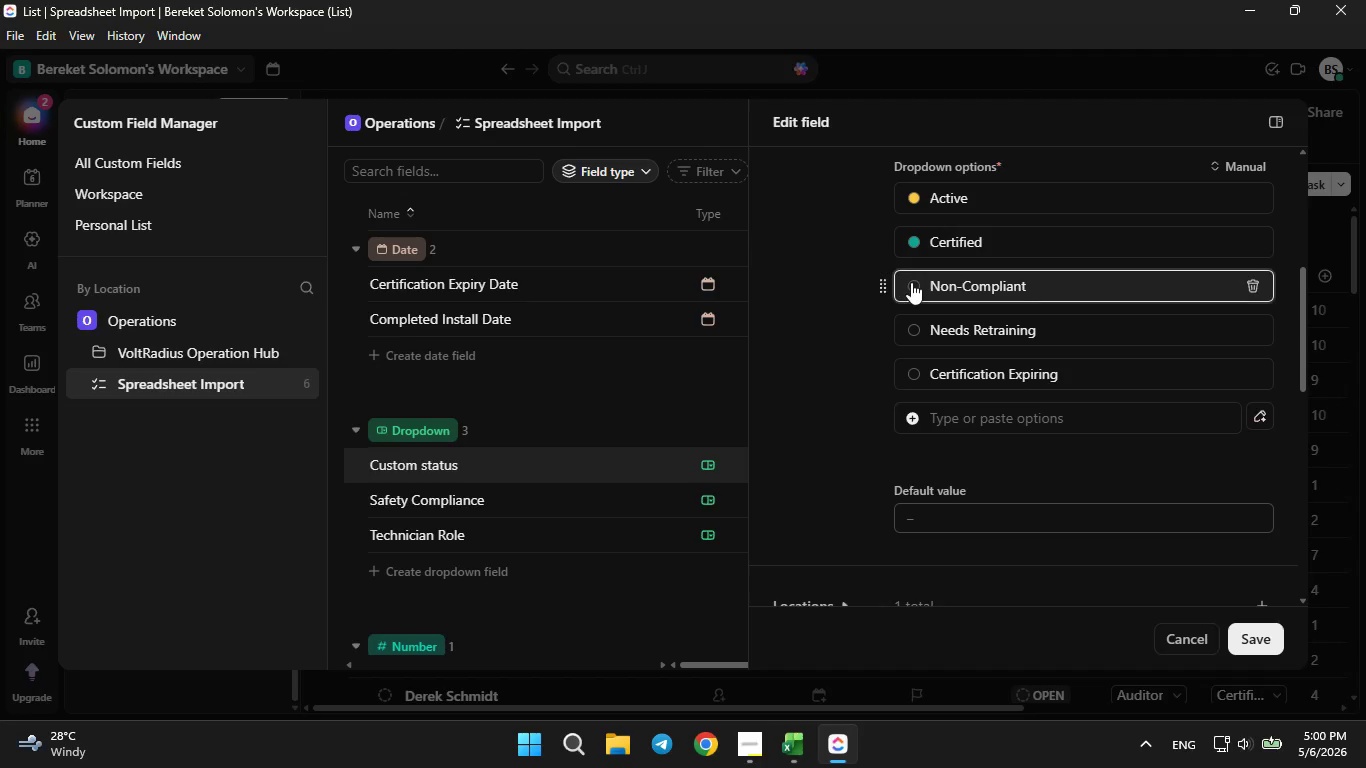 
double_click([911, 282])
 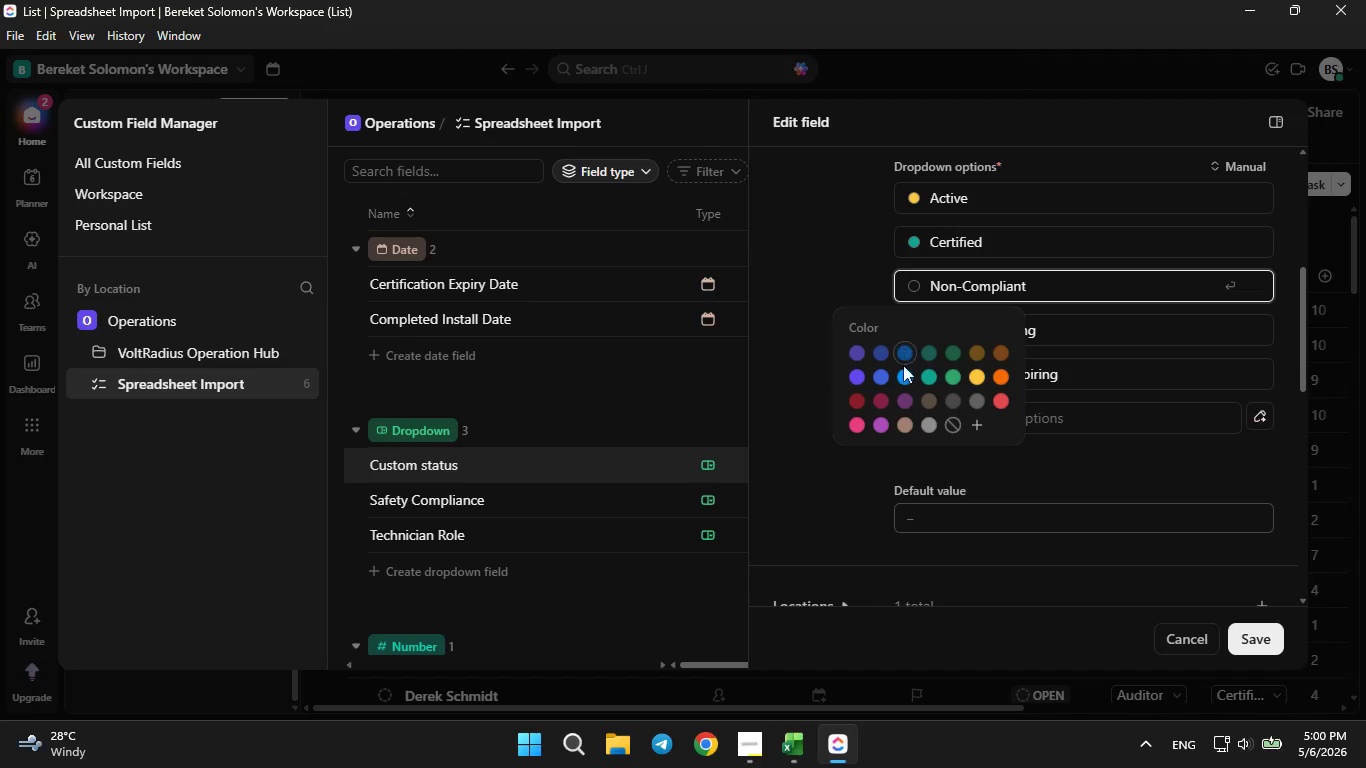 
left_click([903, 365])
 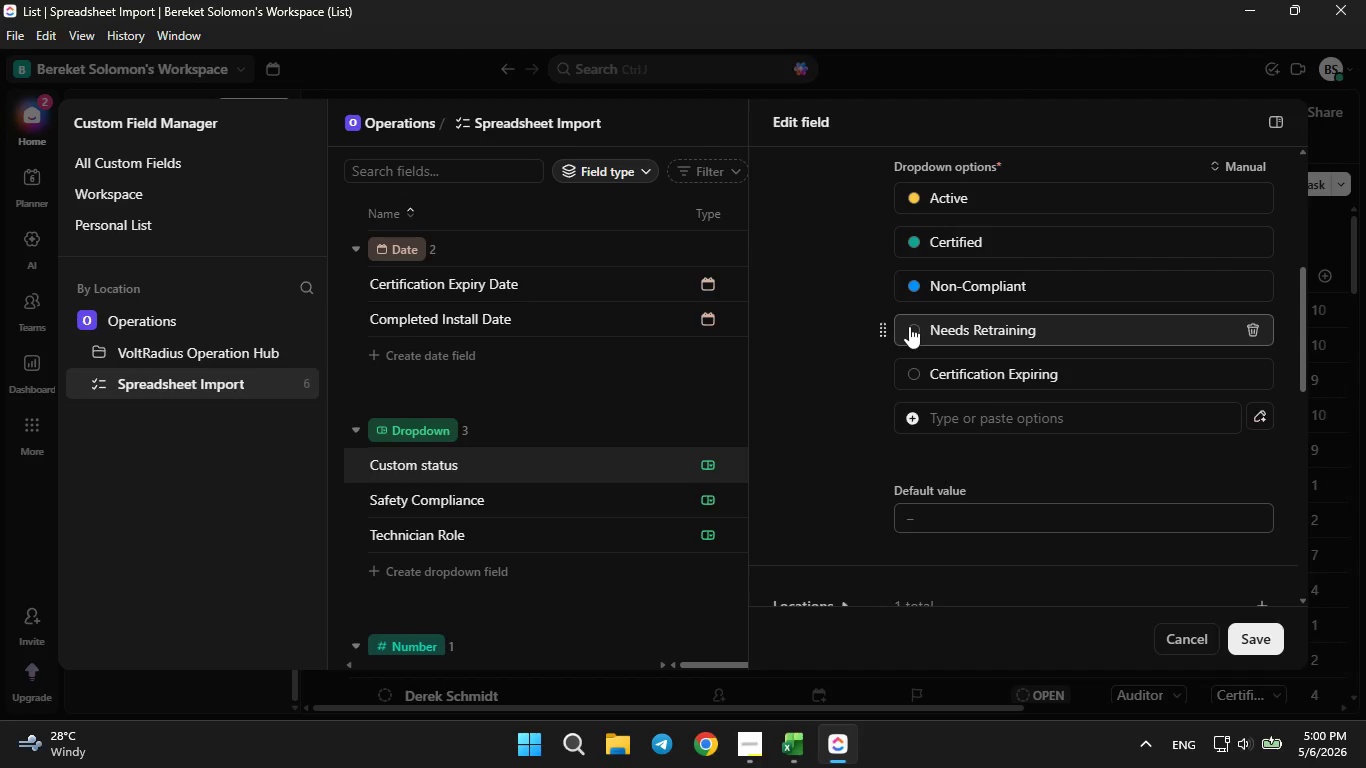 
left_click([909, 326])
 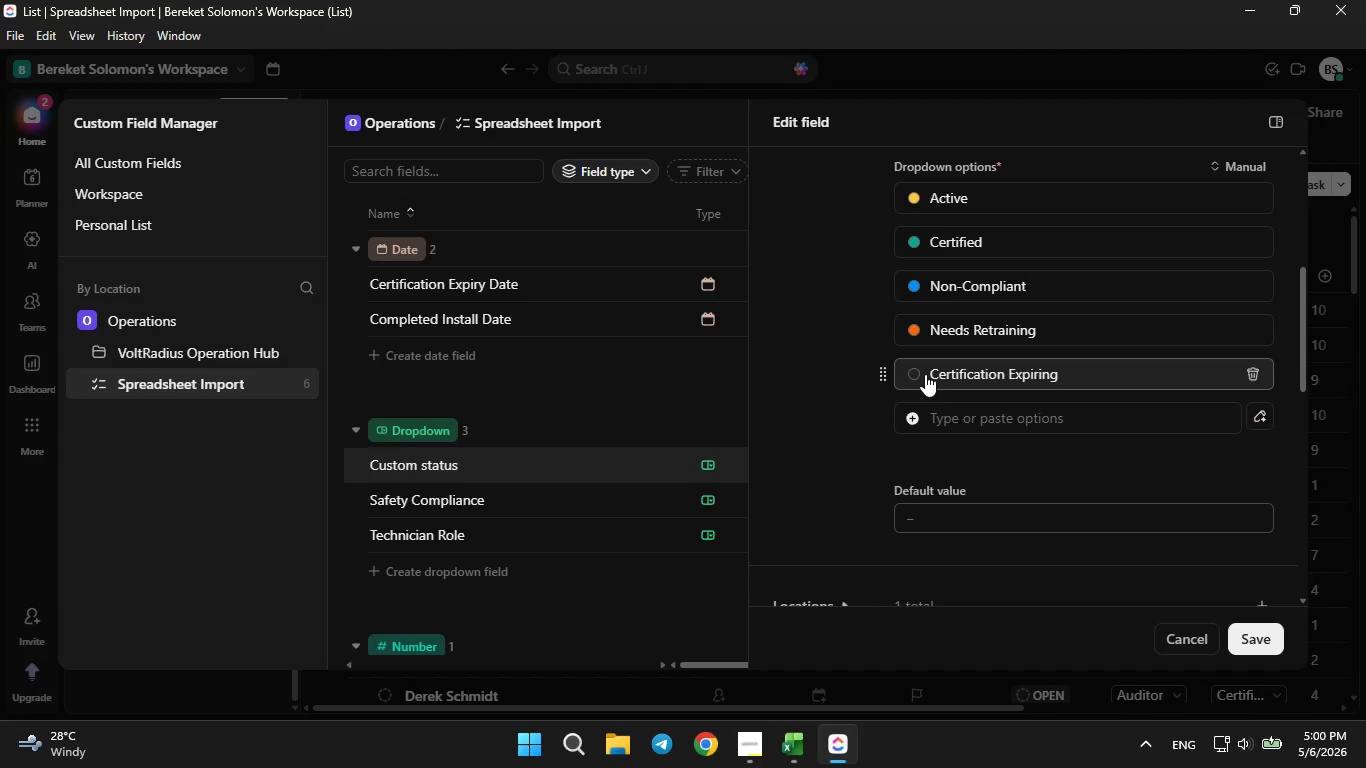 
double_click([916, 383])
 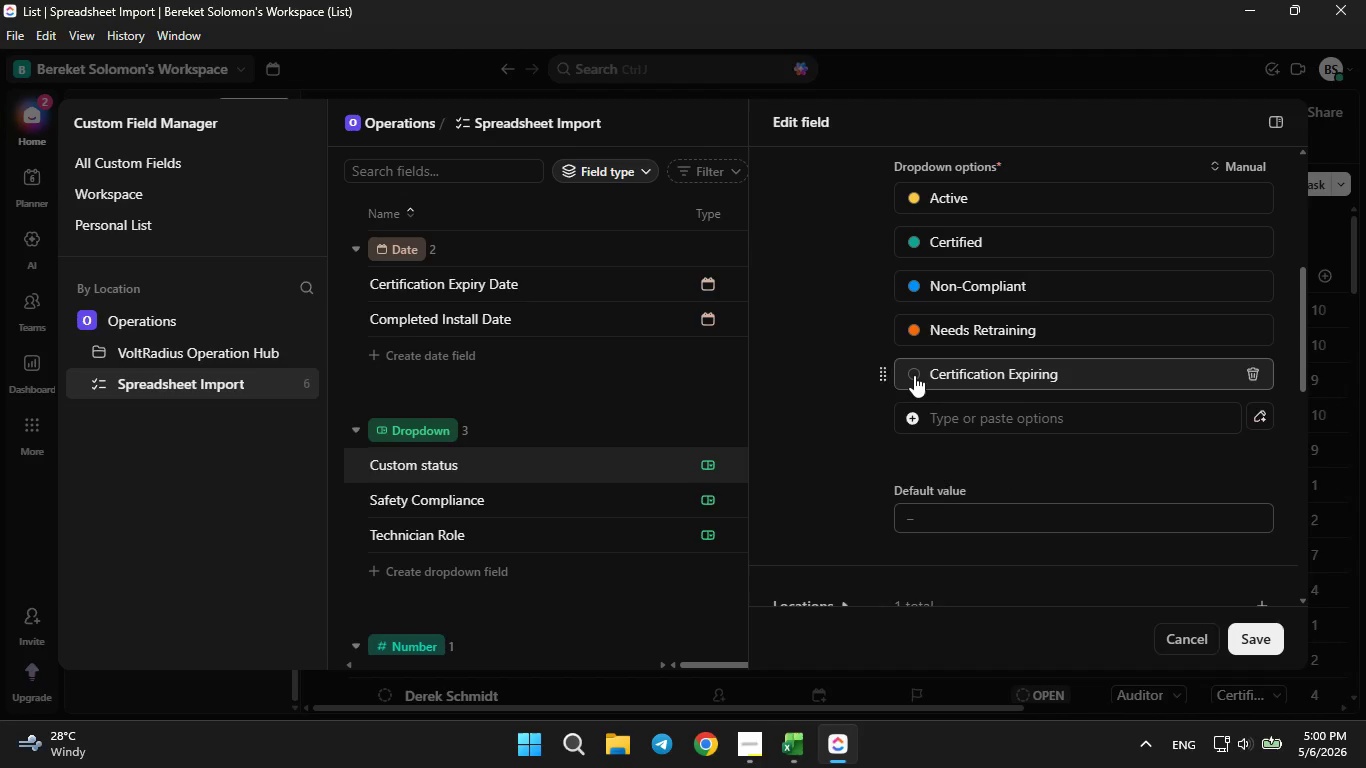 
triple_click([914, 375])
 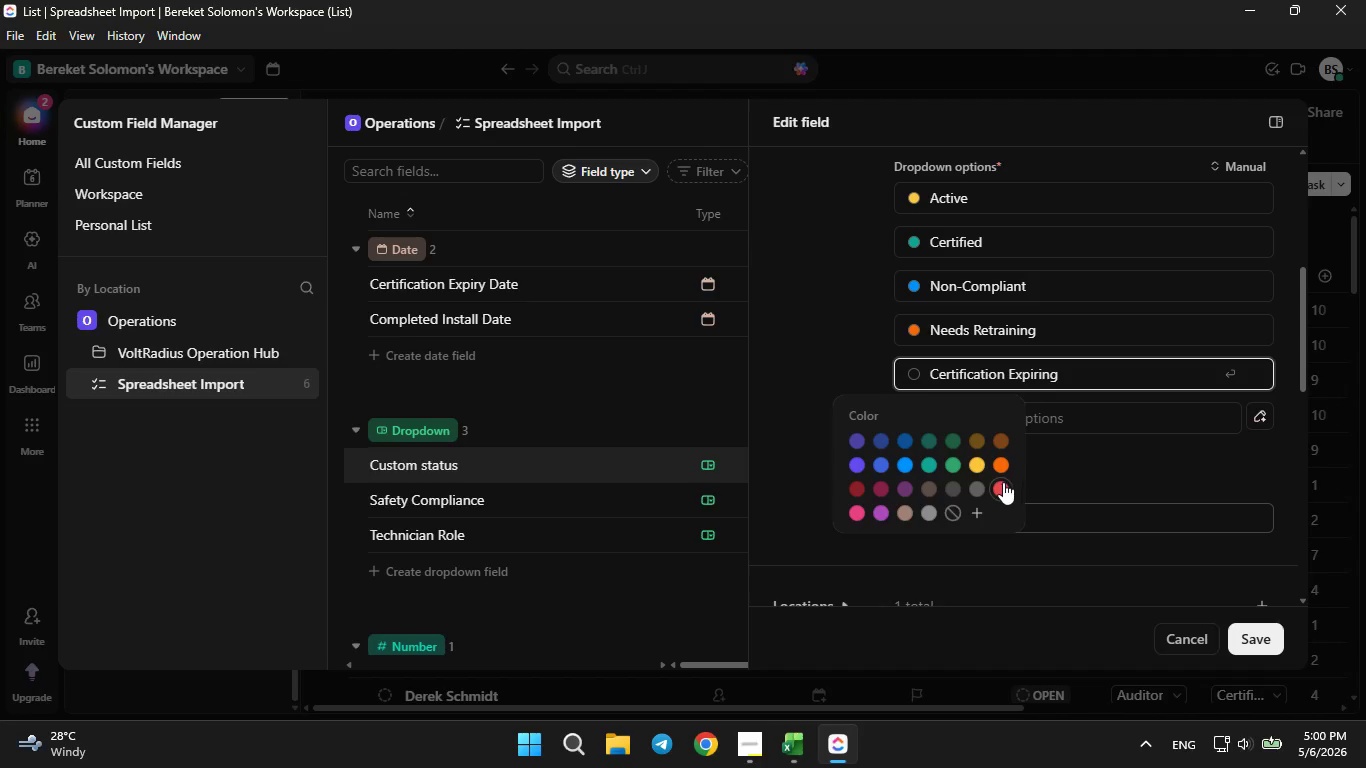 
left_click([1003, 485])
 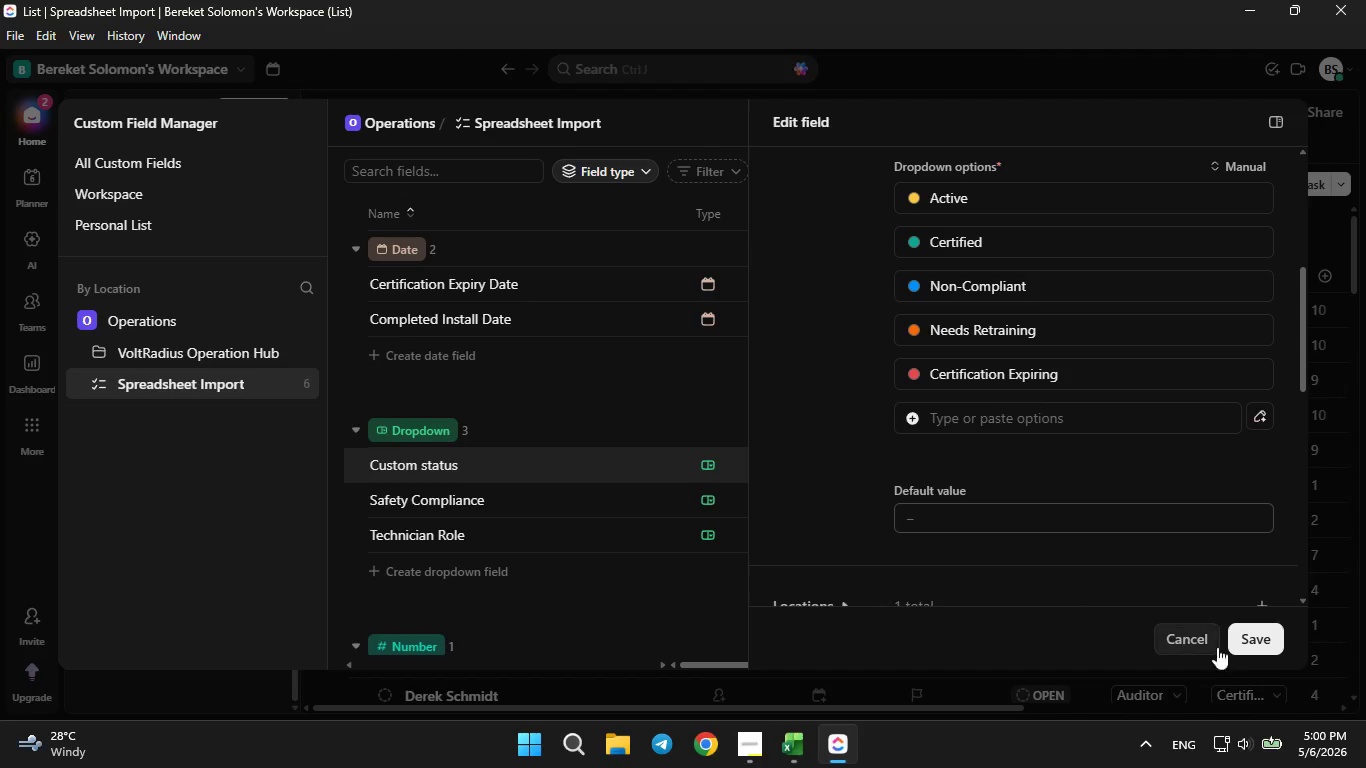 
left_click([1267, 640])
 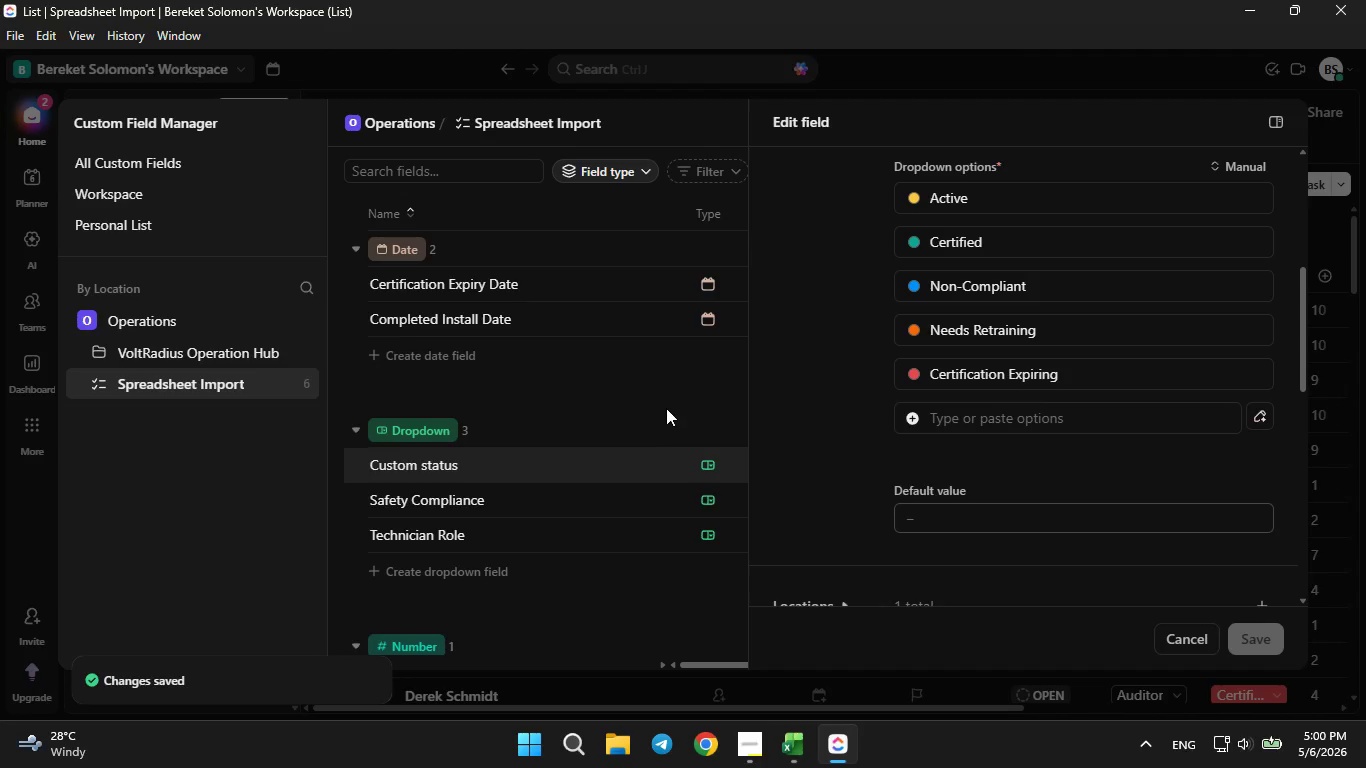 
left_click([666, 406])
 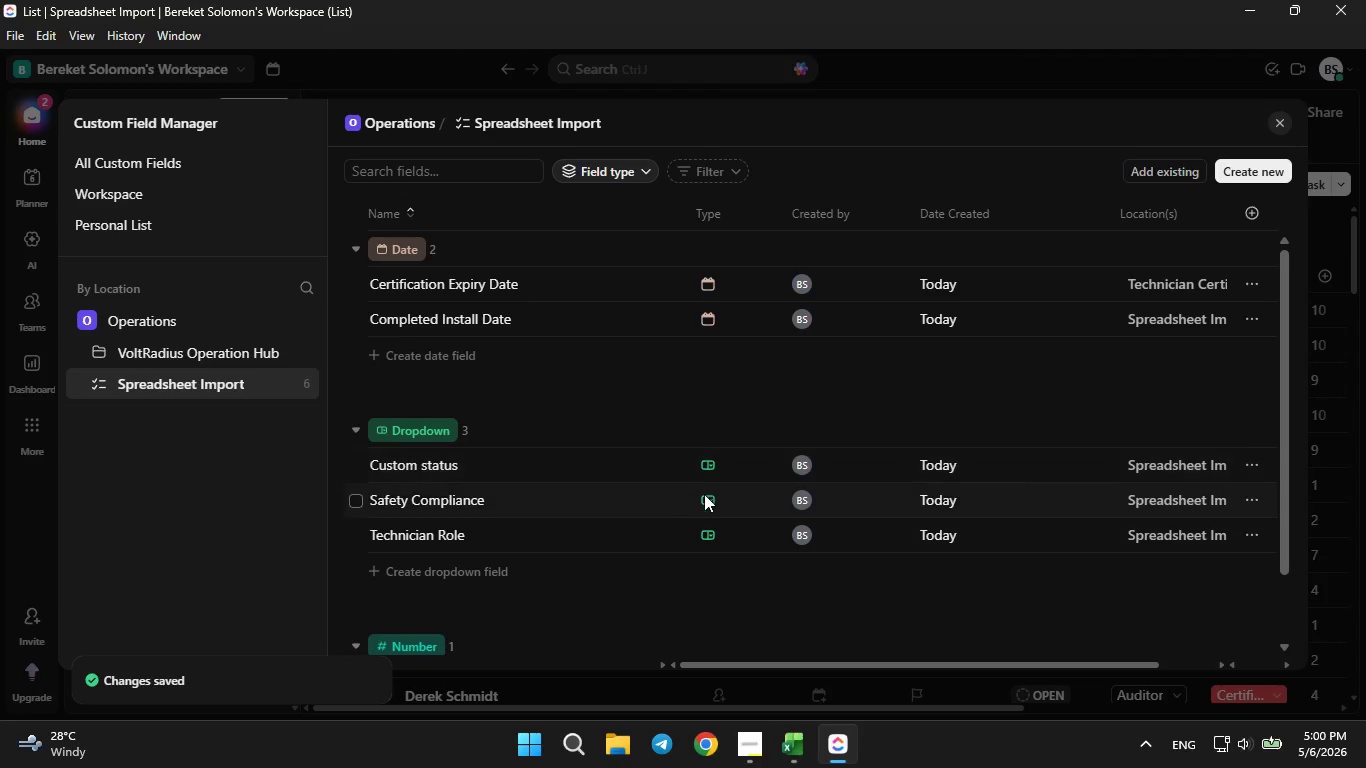 
left_click([701, 505])
 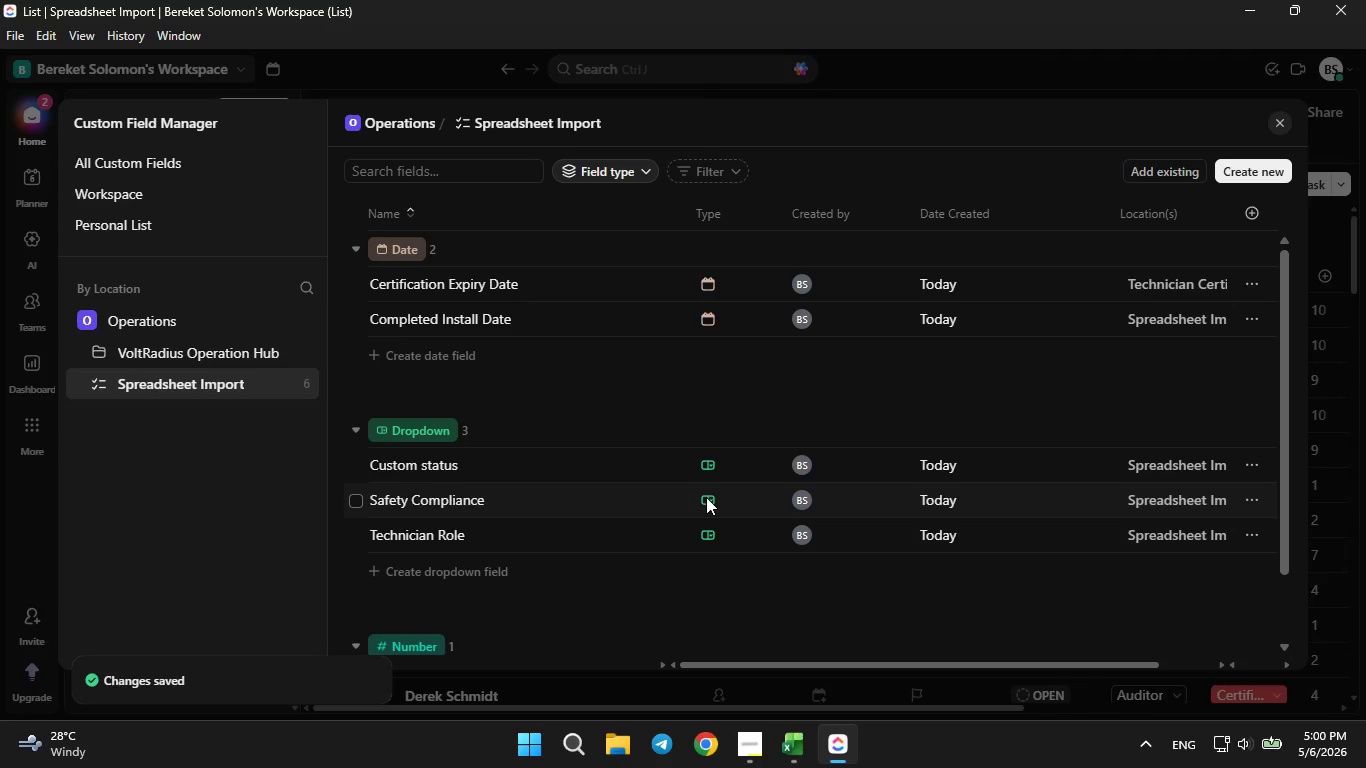 
left_click([706, 497])
 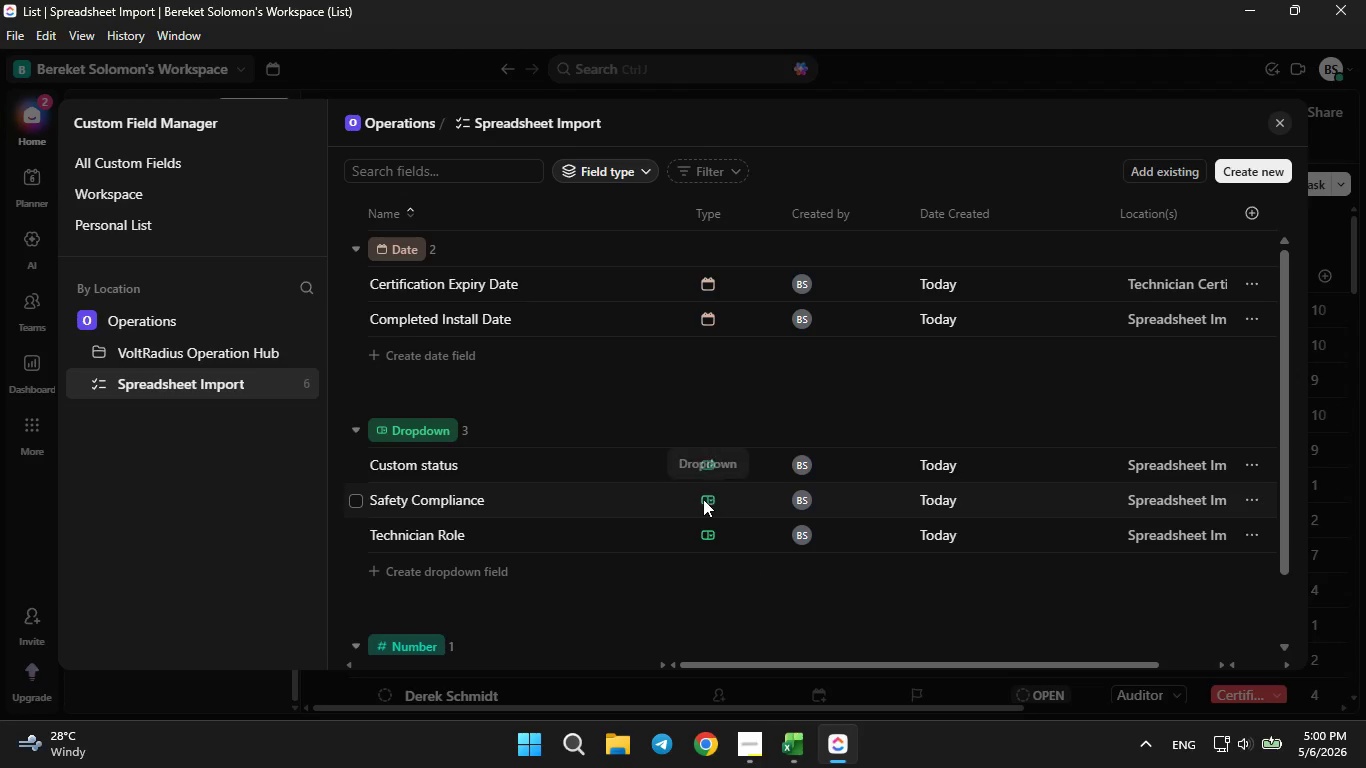 
left_click([642, 499])
 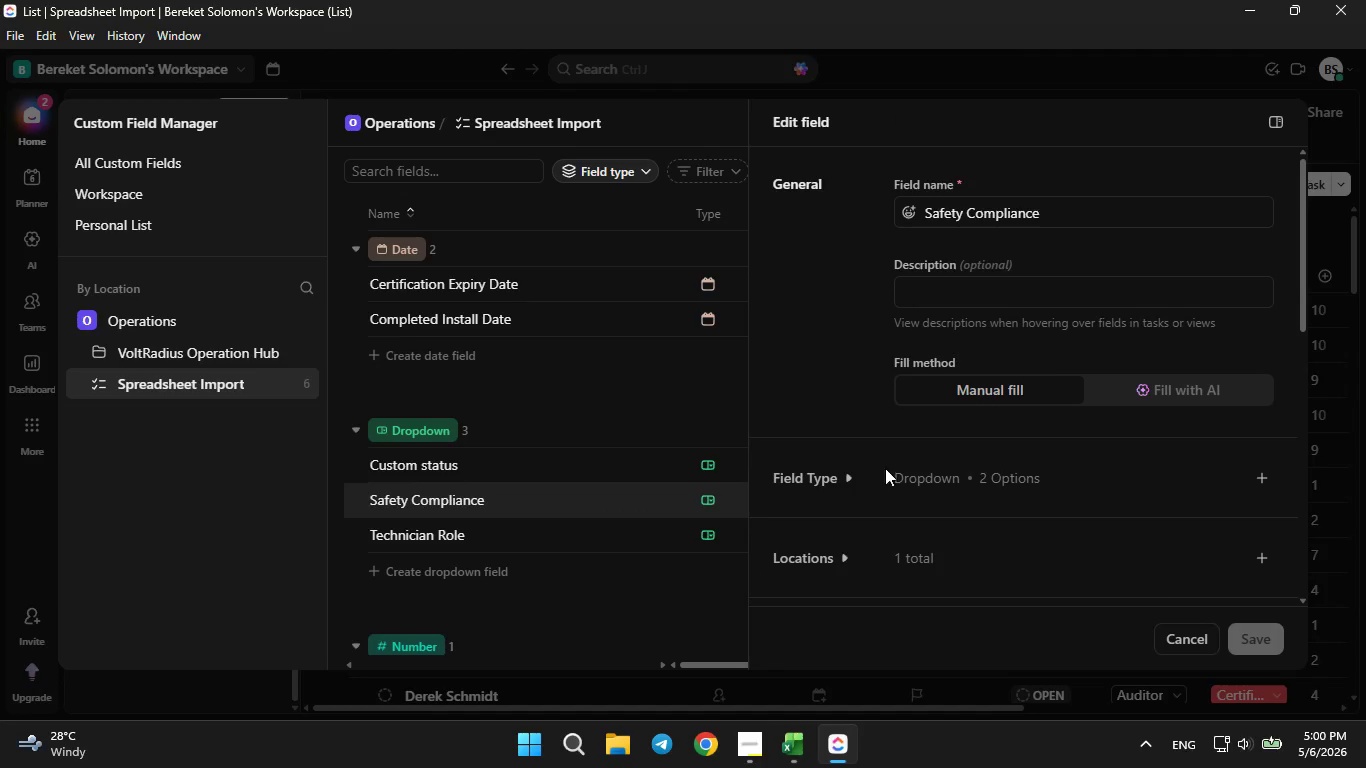 
left_click([817, 476])
 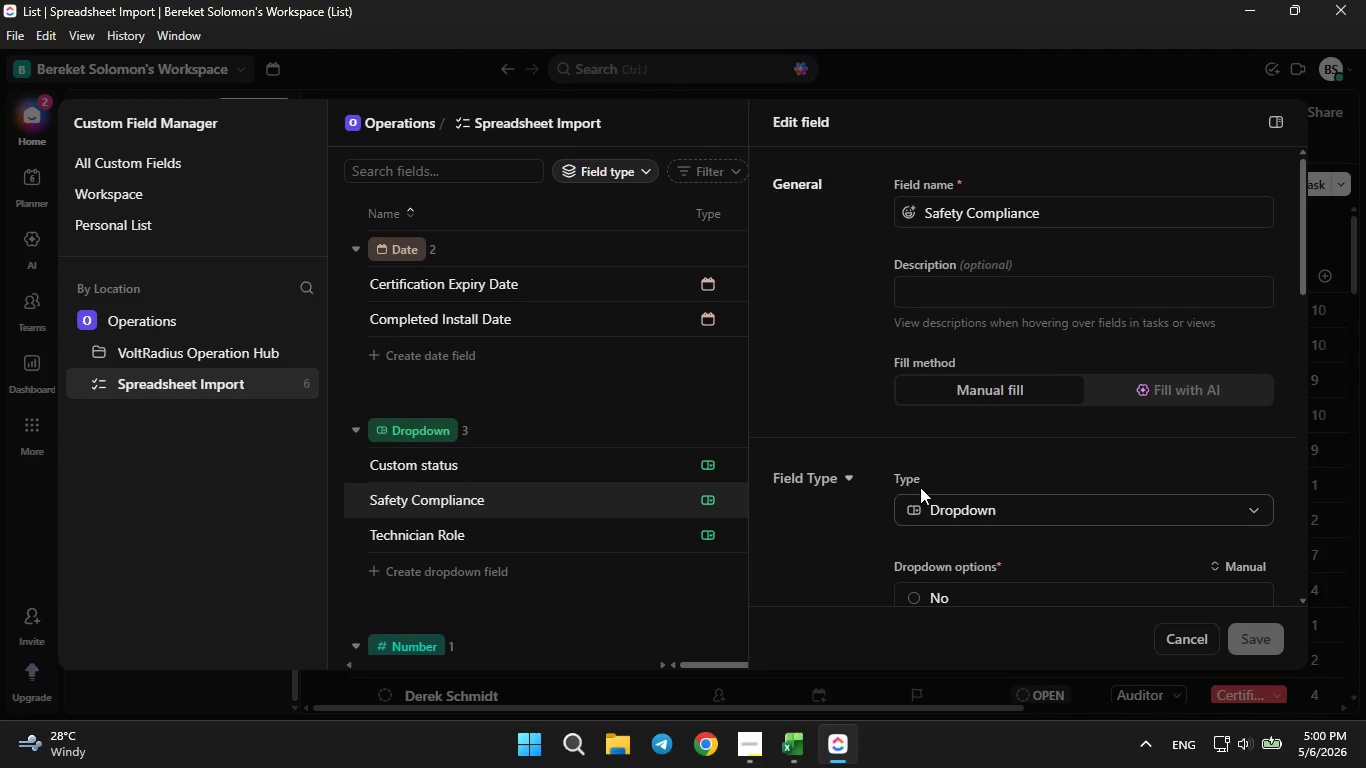 
scroll: coordinate [923, 487], scroll_direction: down, amount: 1.0
 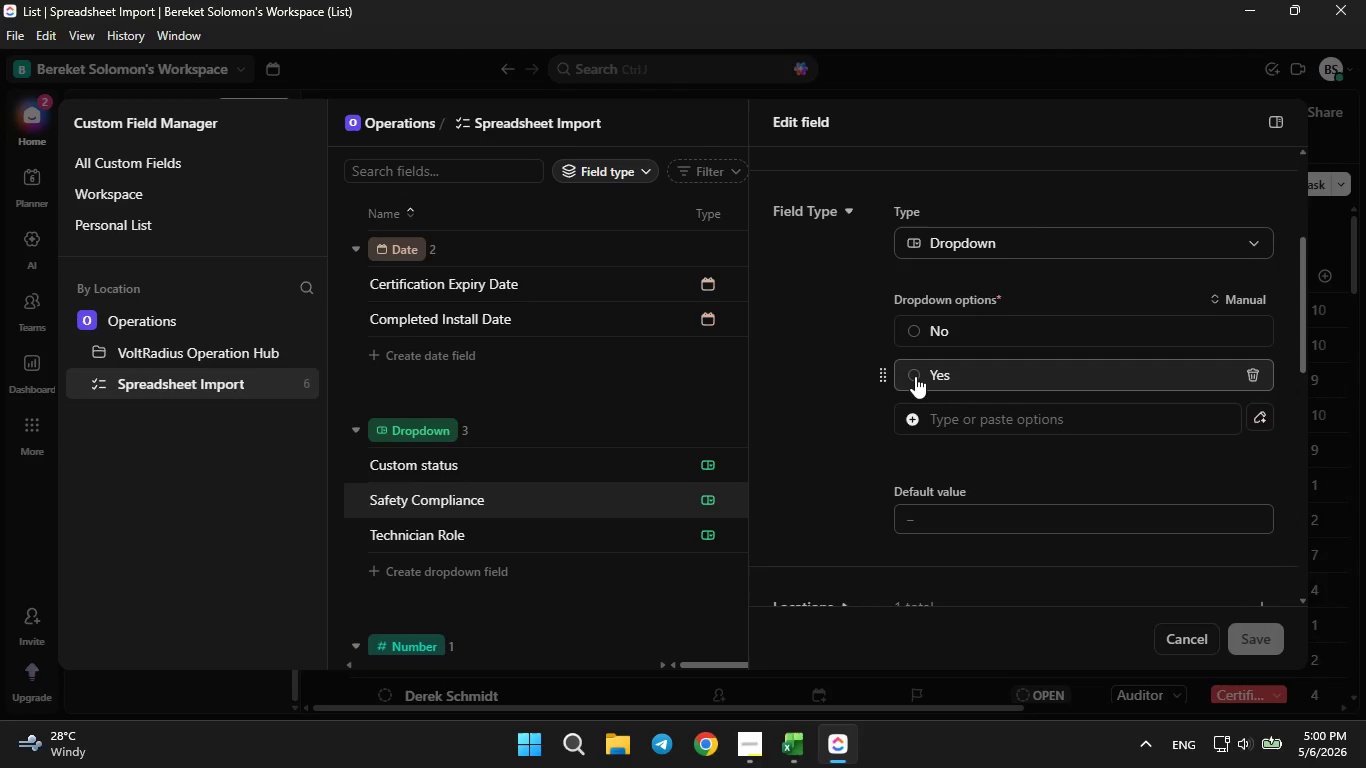 
left_click([915, 376])
 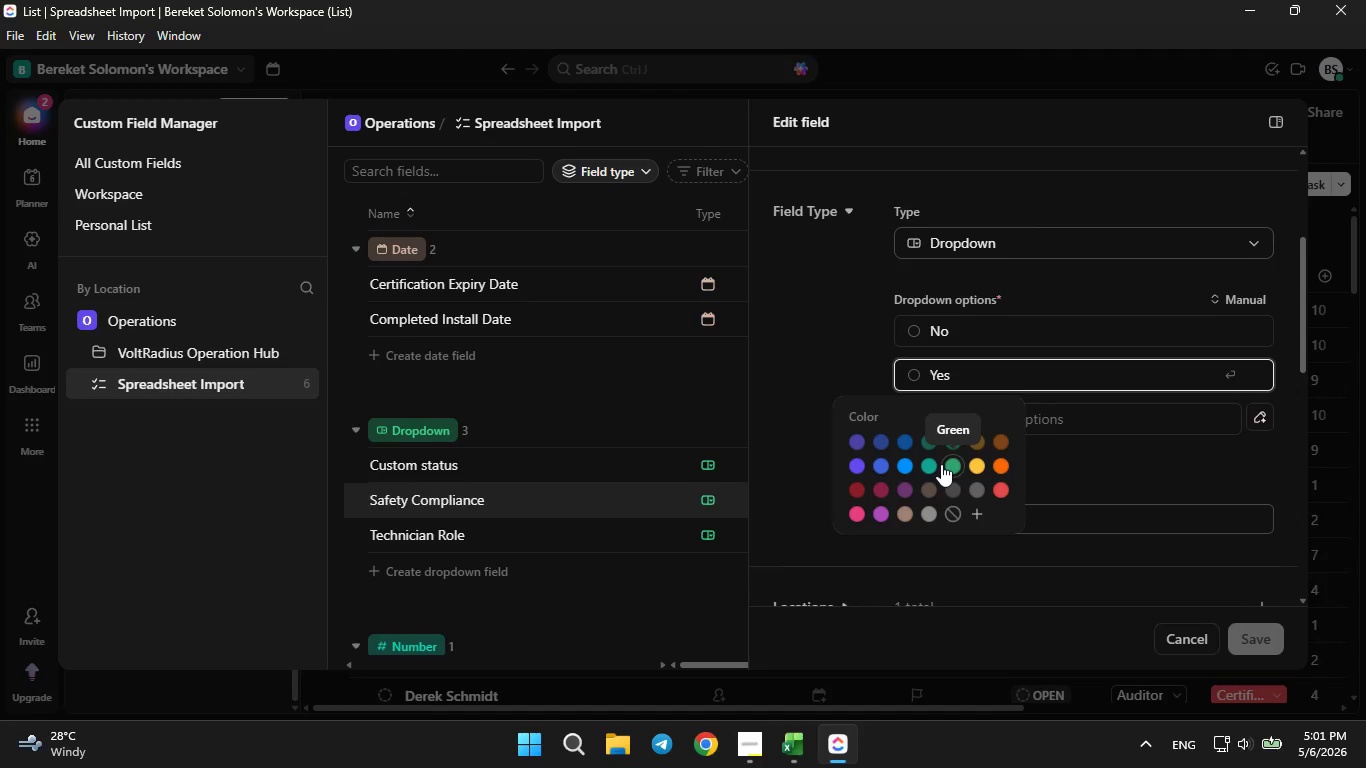 
left_click([941, 464])
 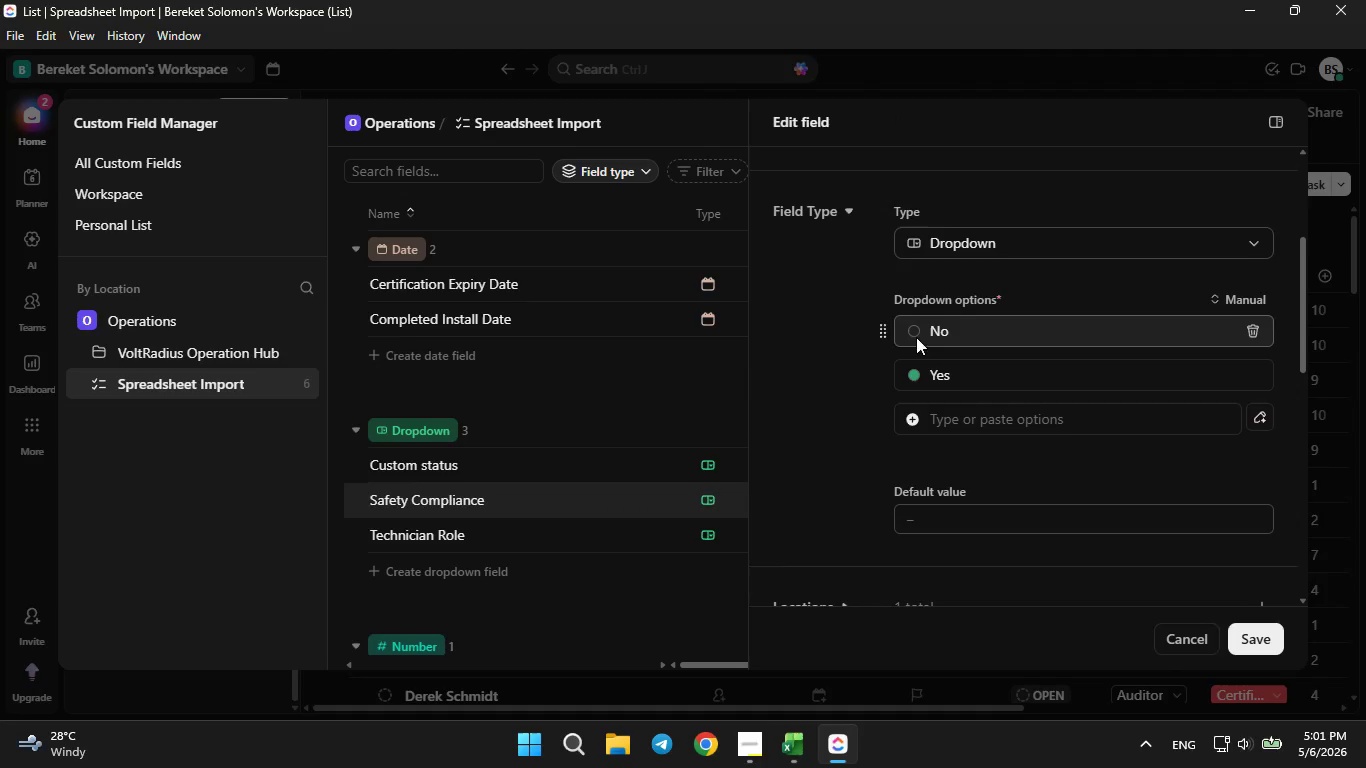 
left_click([915, 333])
 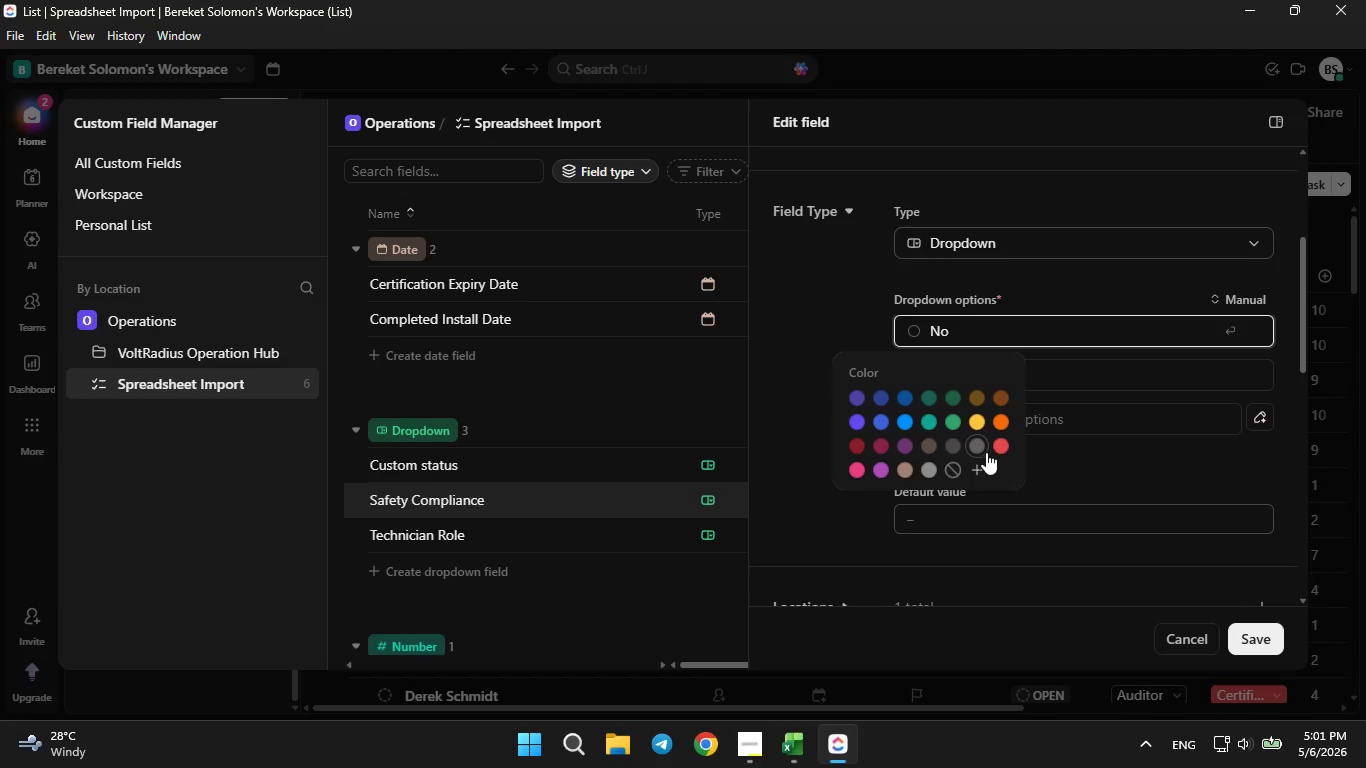 
left_click([992, 448])
 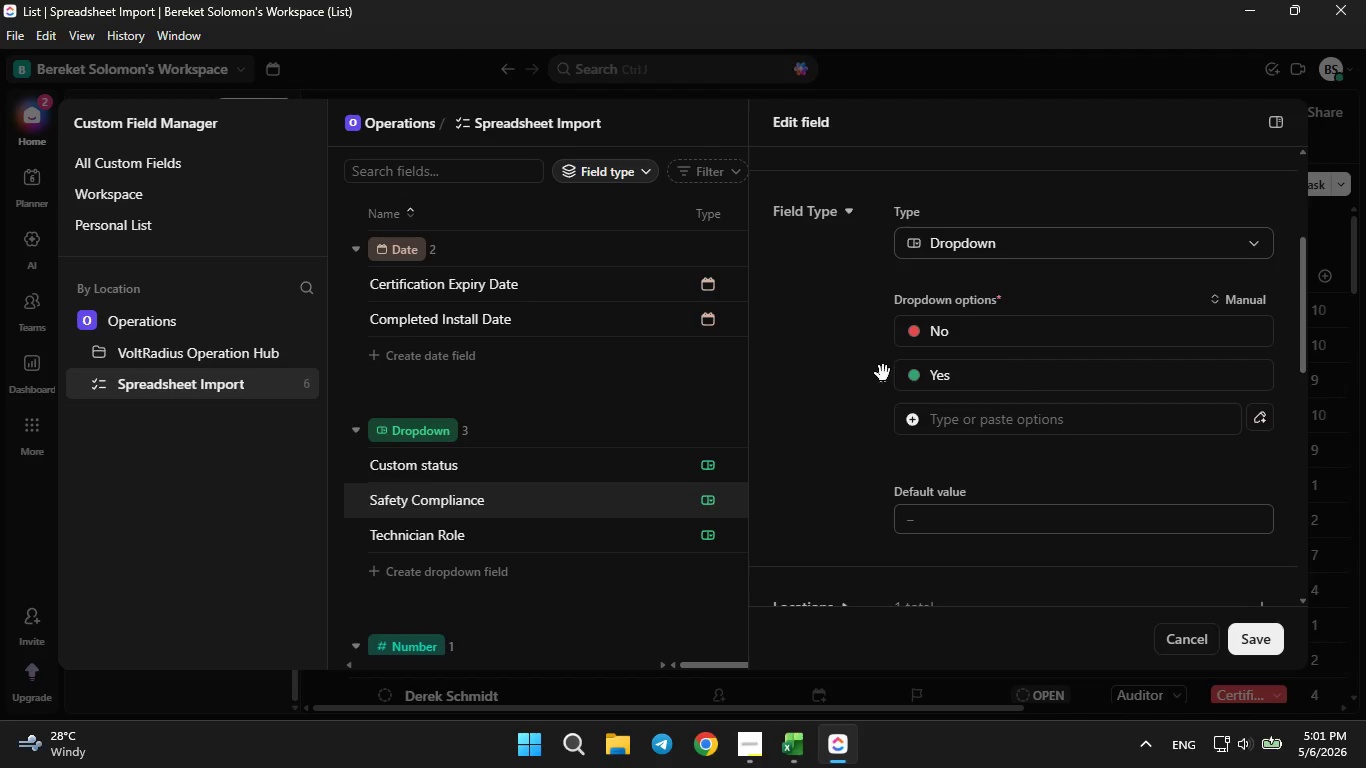 
left_click_drag(start_coordinate=[883, 373], to_coordinate=[892, 319])
 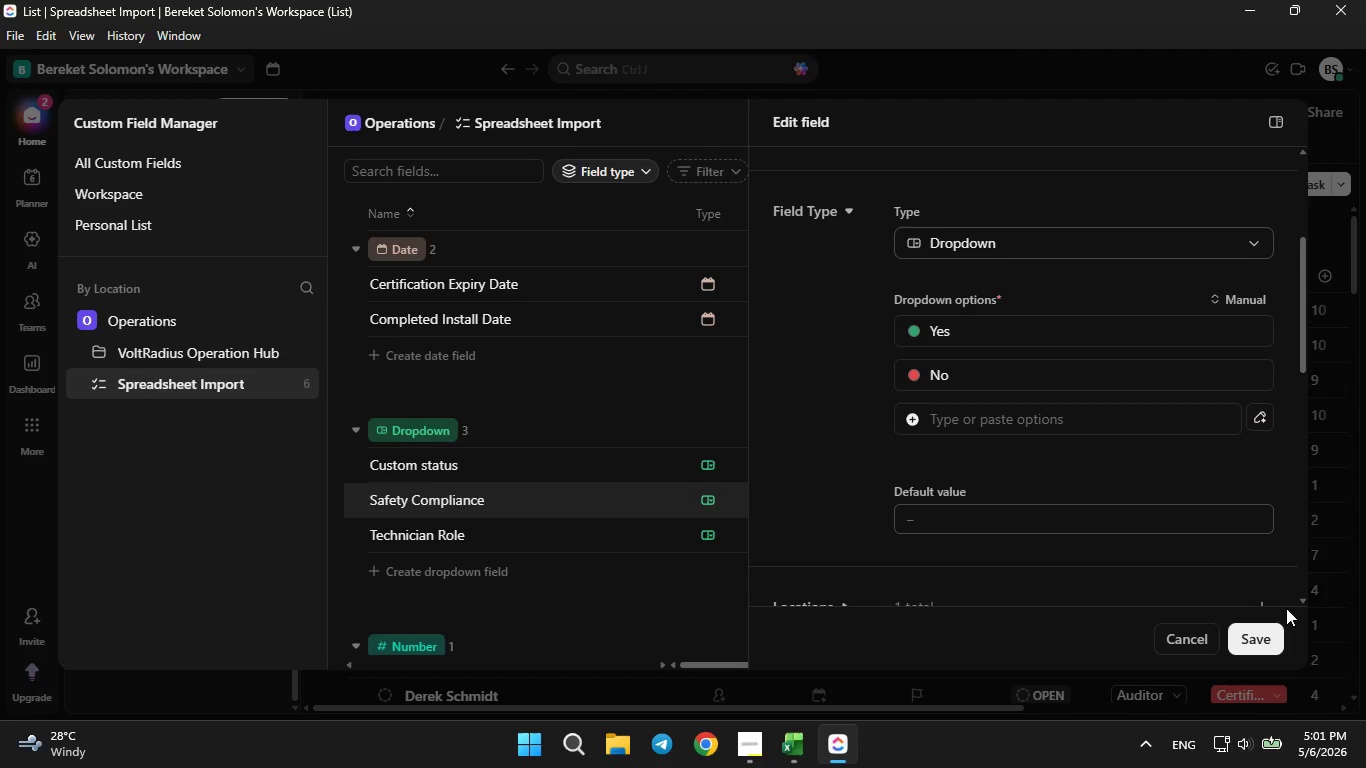 
left_click([1283, 612])
 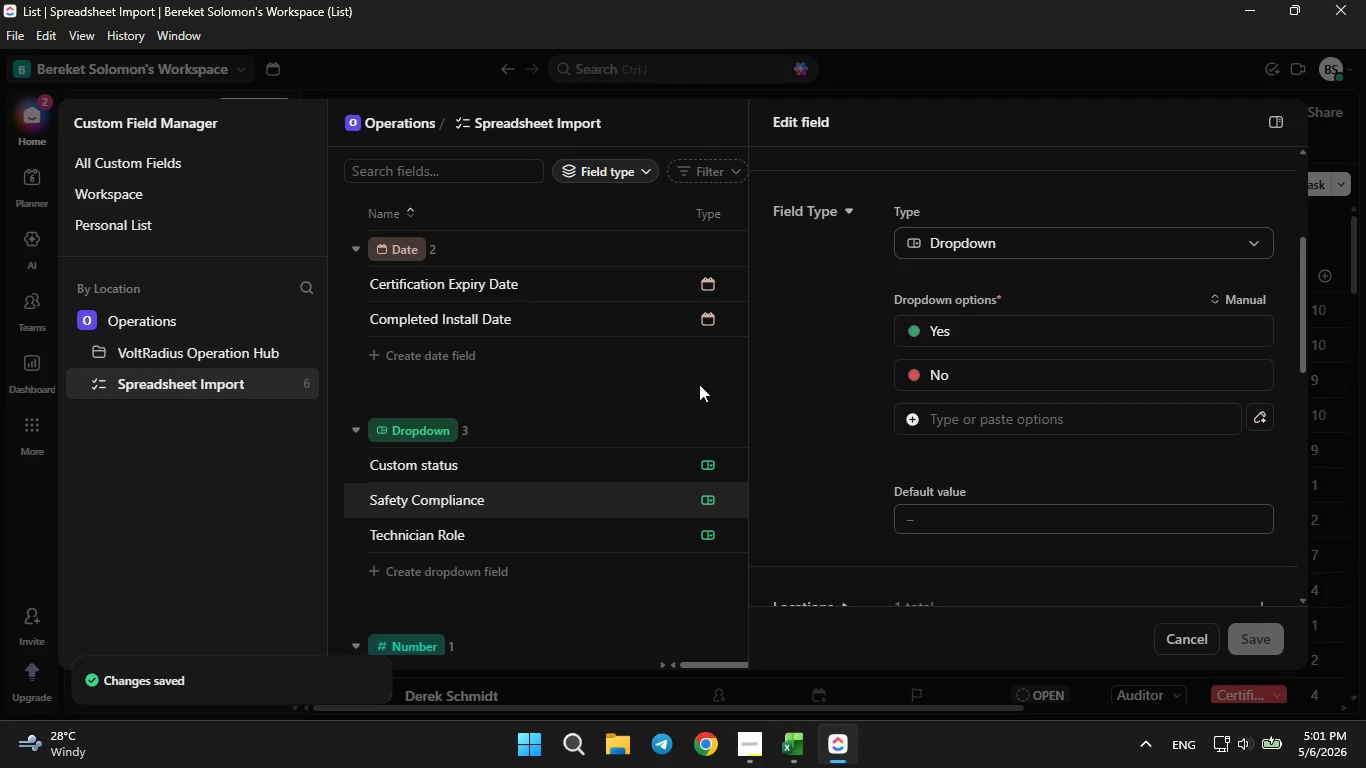 
left_click([699, 384])
 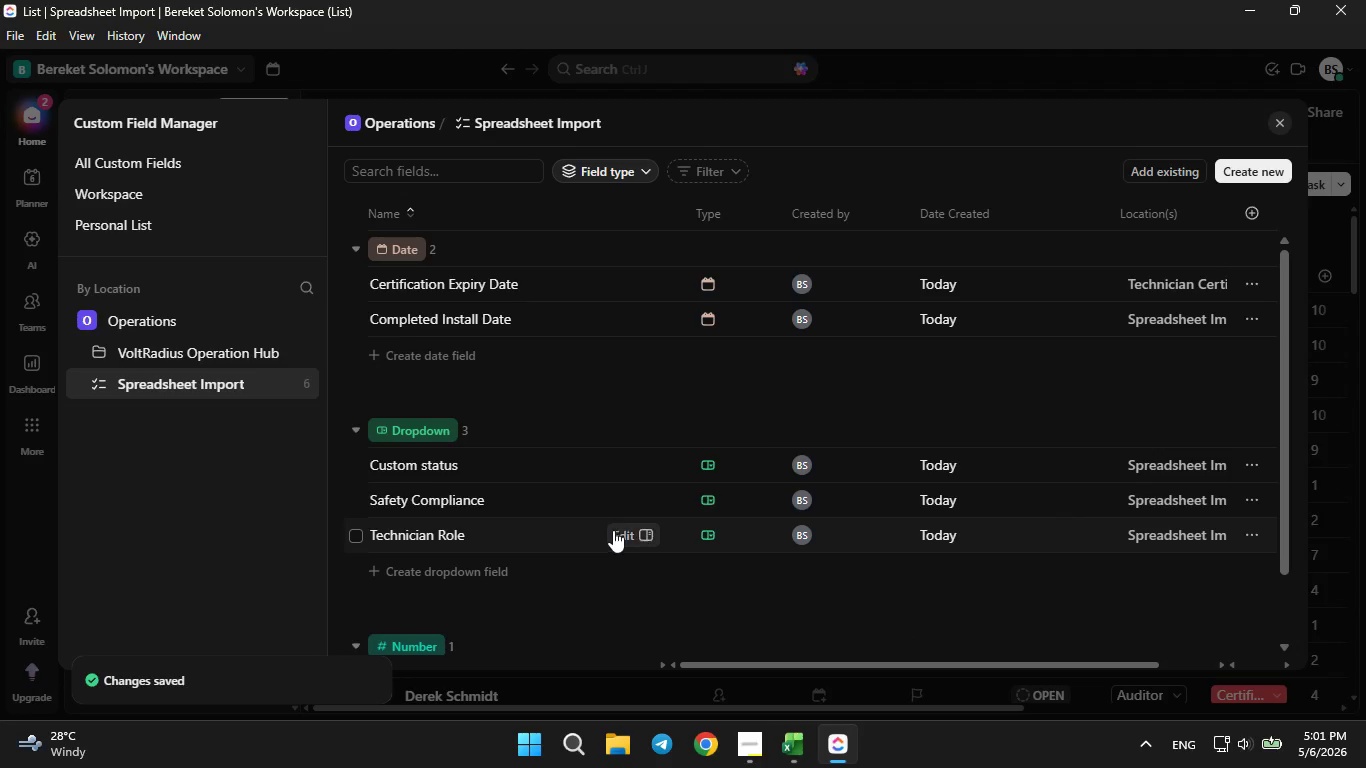 
left_click([617, 525])
 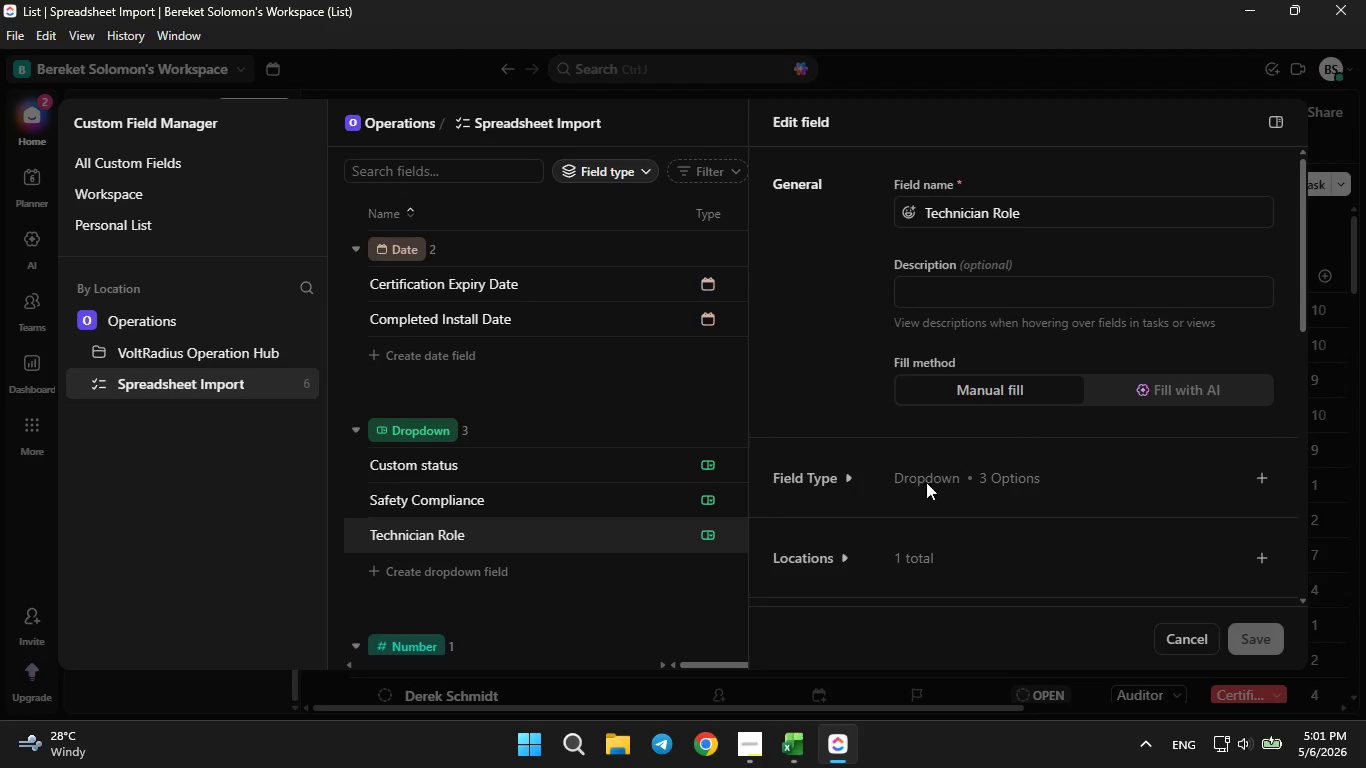 
left_click([837, 468])
 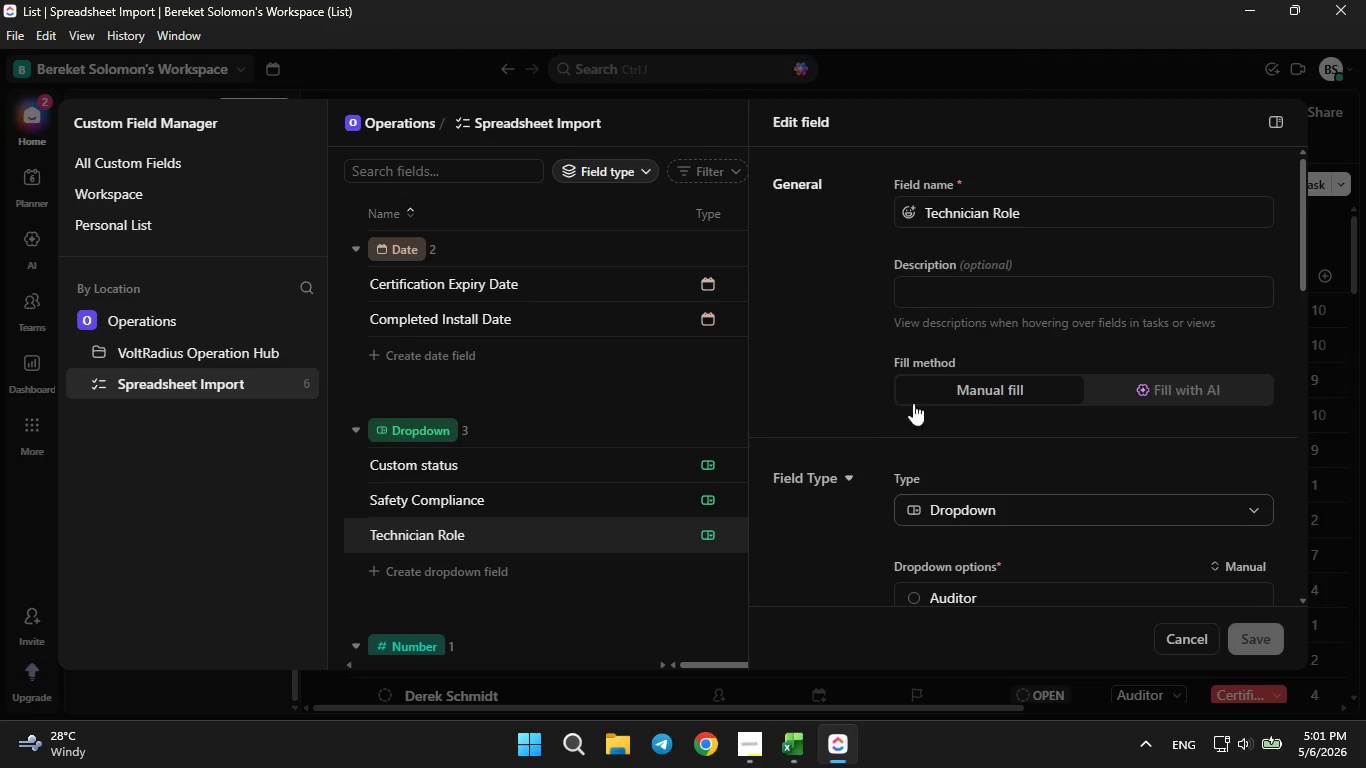 
scroll: coordinate [916, 403], scroll_direction: down, amount: 3.0
 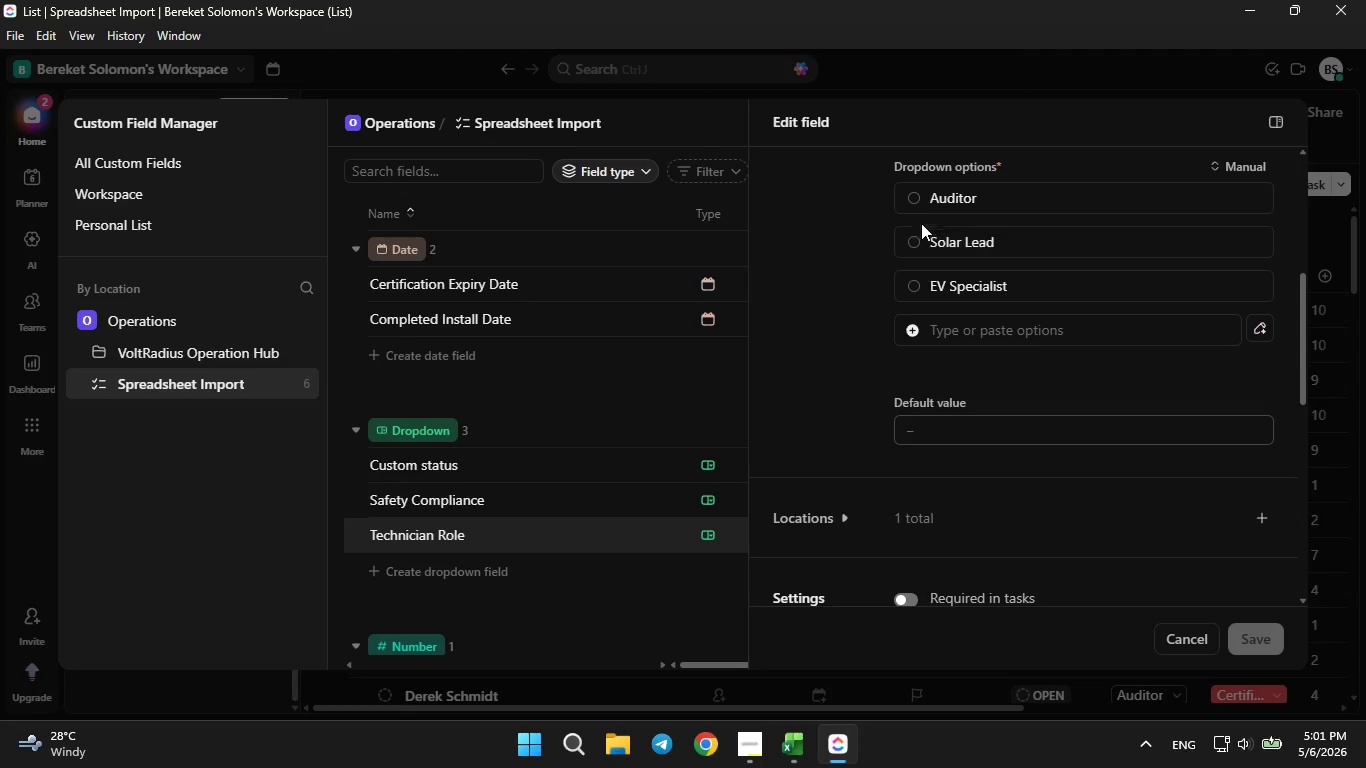 
left_click([910, 200])
 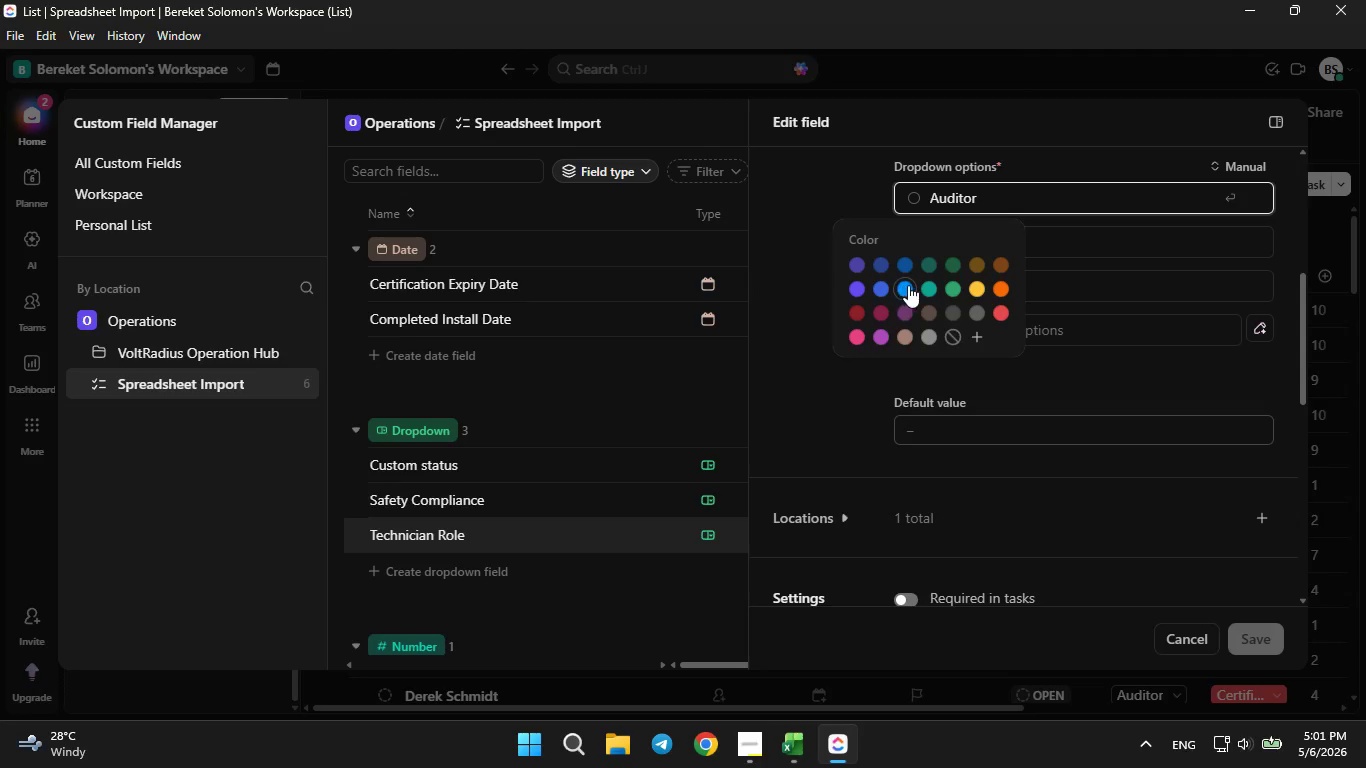 
left_click([908, 285])
 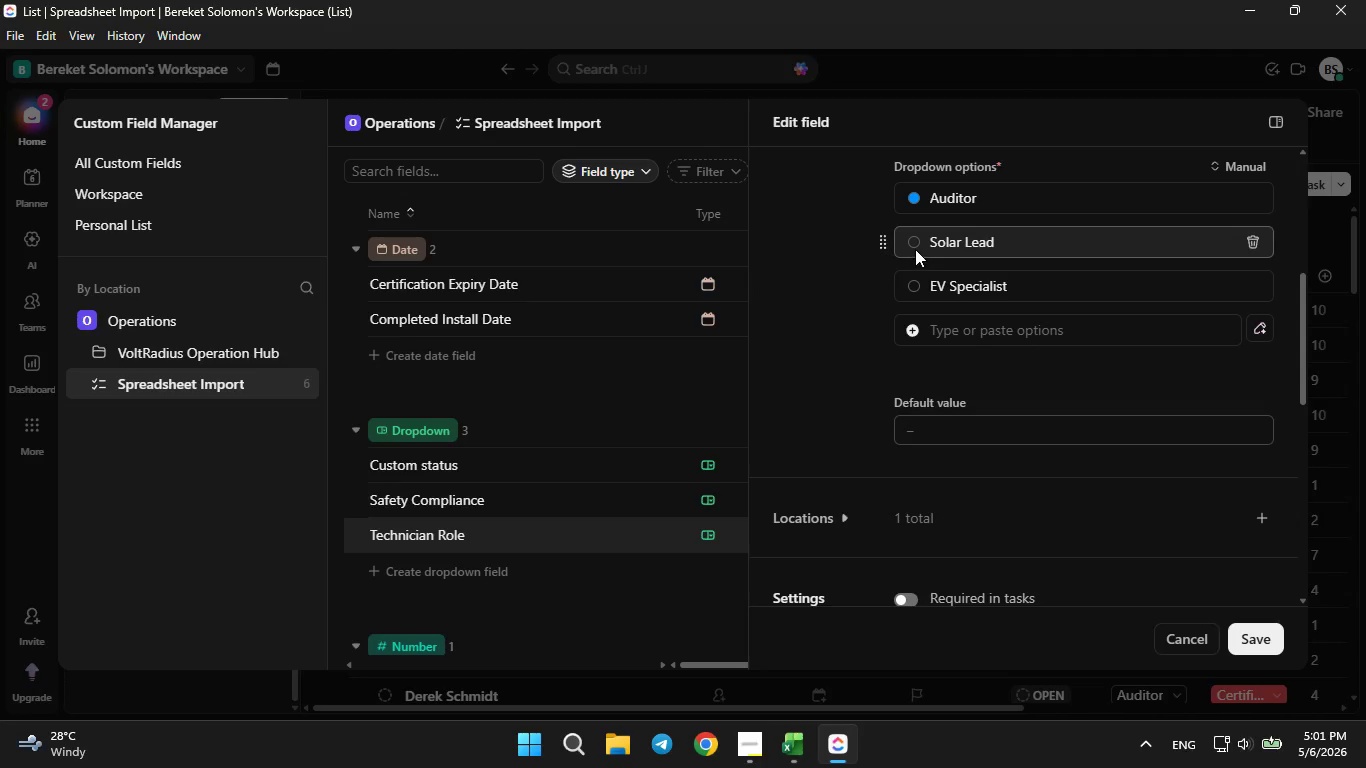 
left_click([915, 249])
 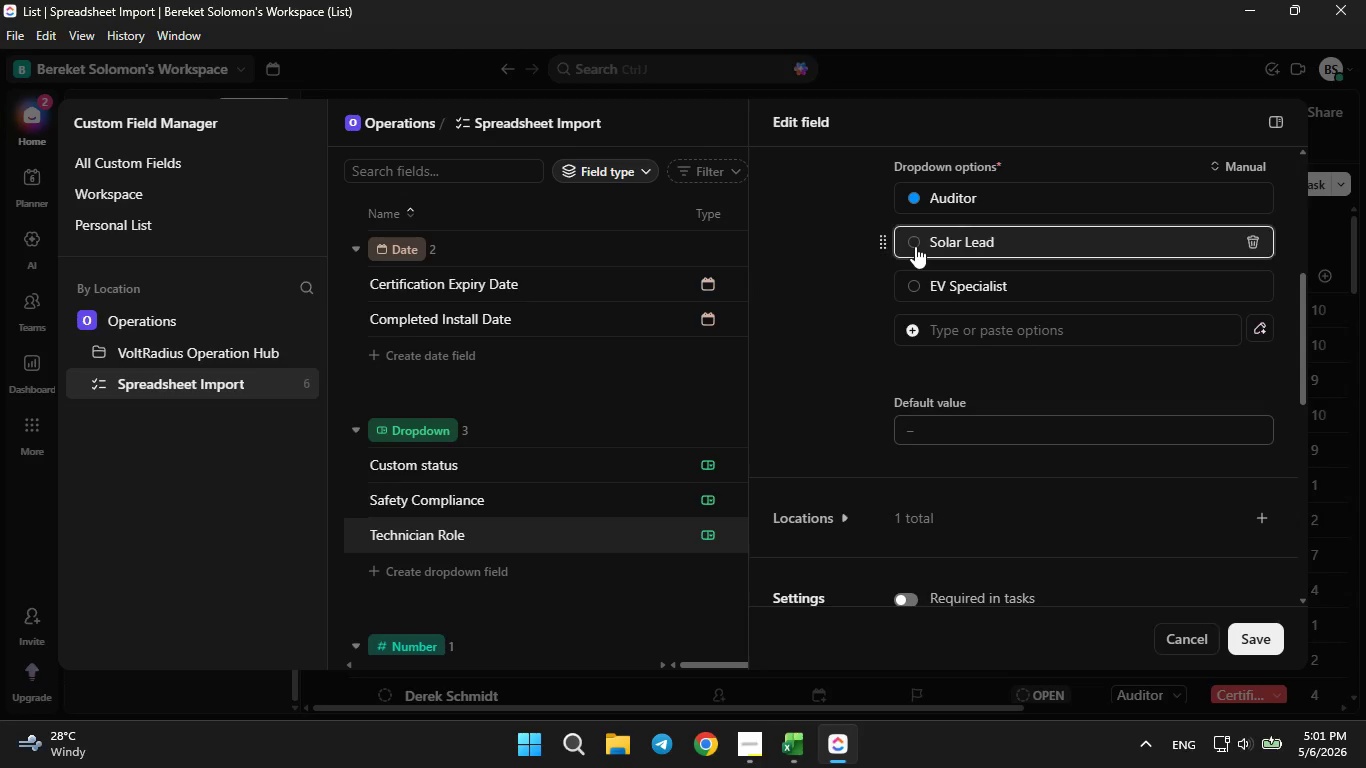 
left_click([915, 246])
 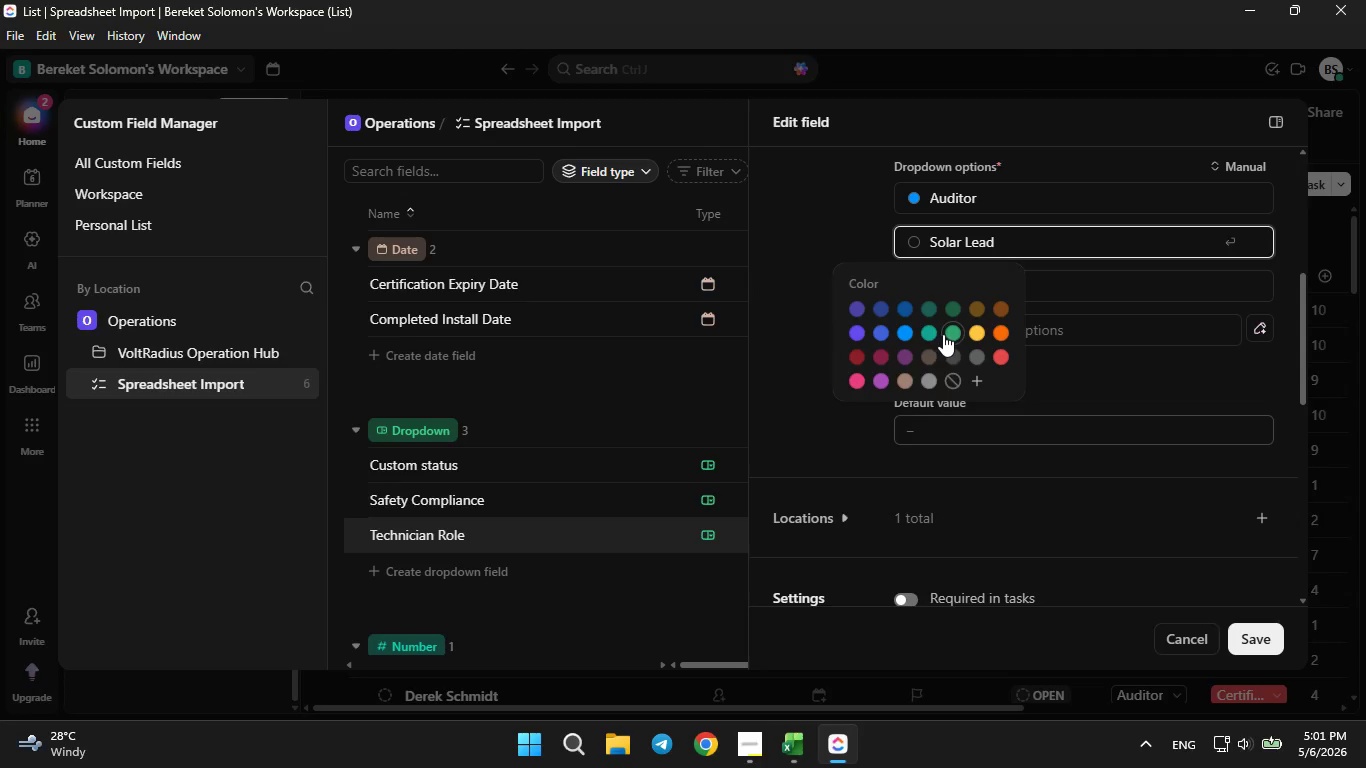 
left_click([943, 332])
 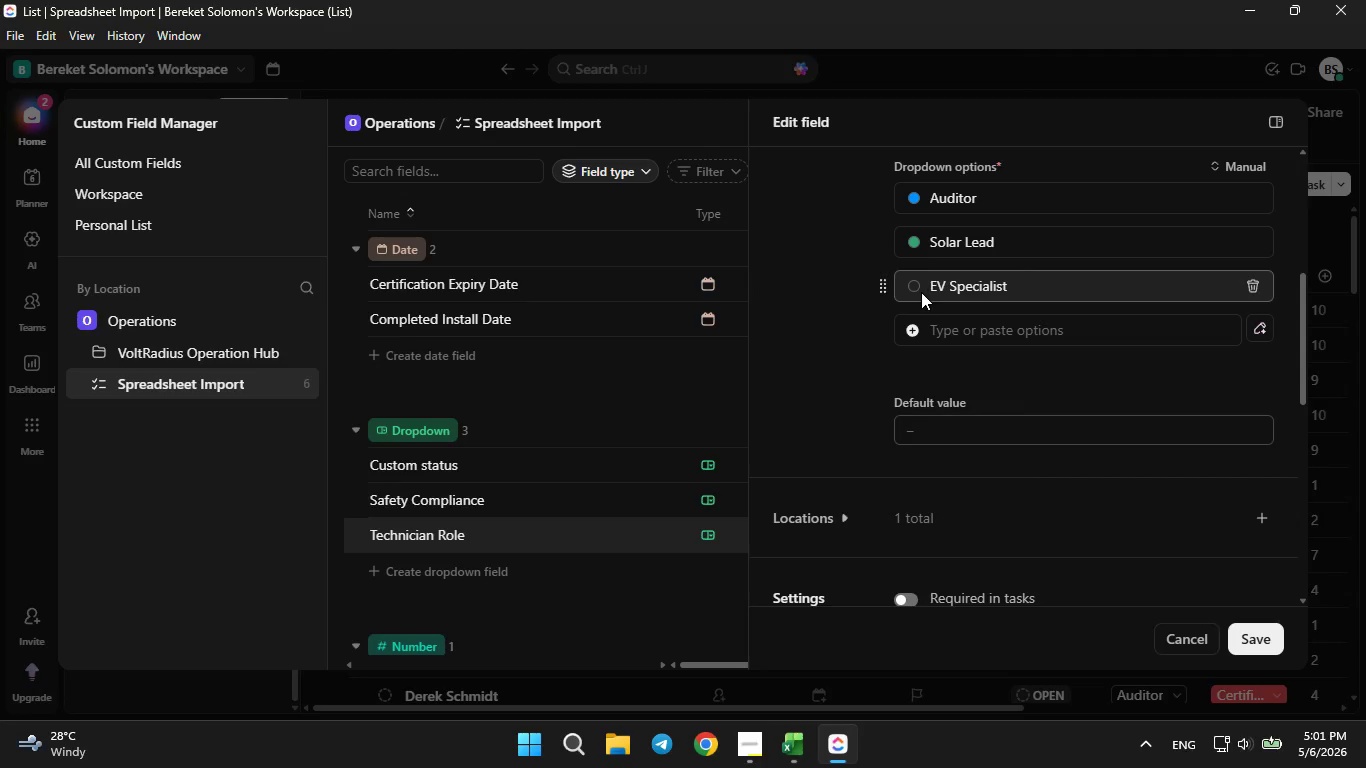 
left_click([913, 290])
 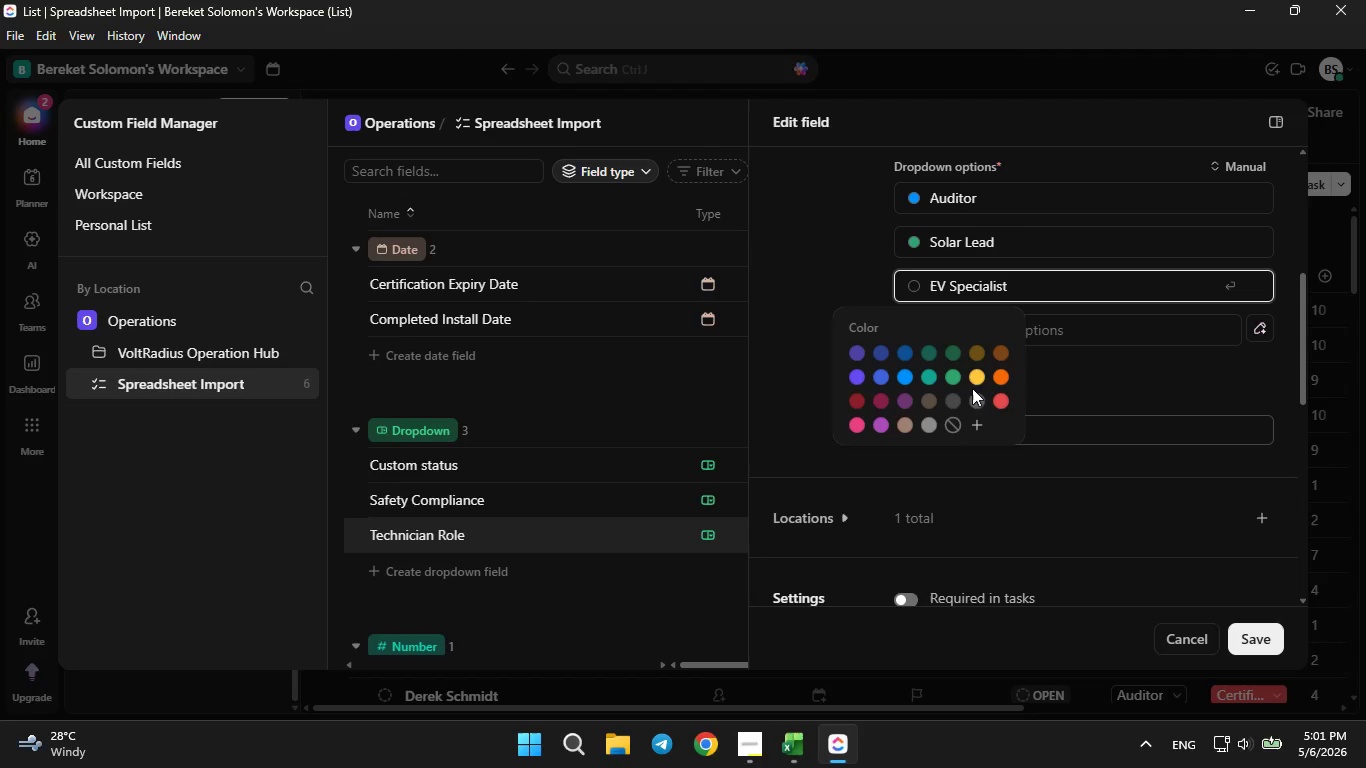 
left_click([984, 375])
 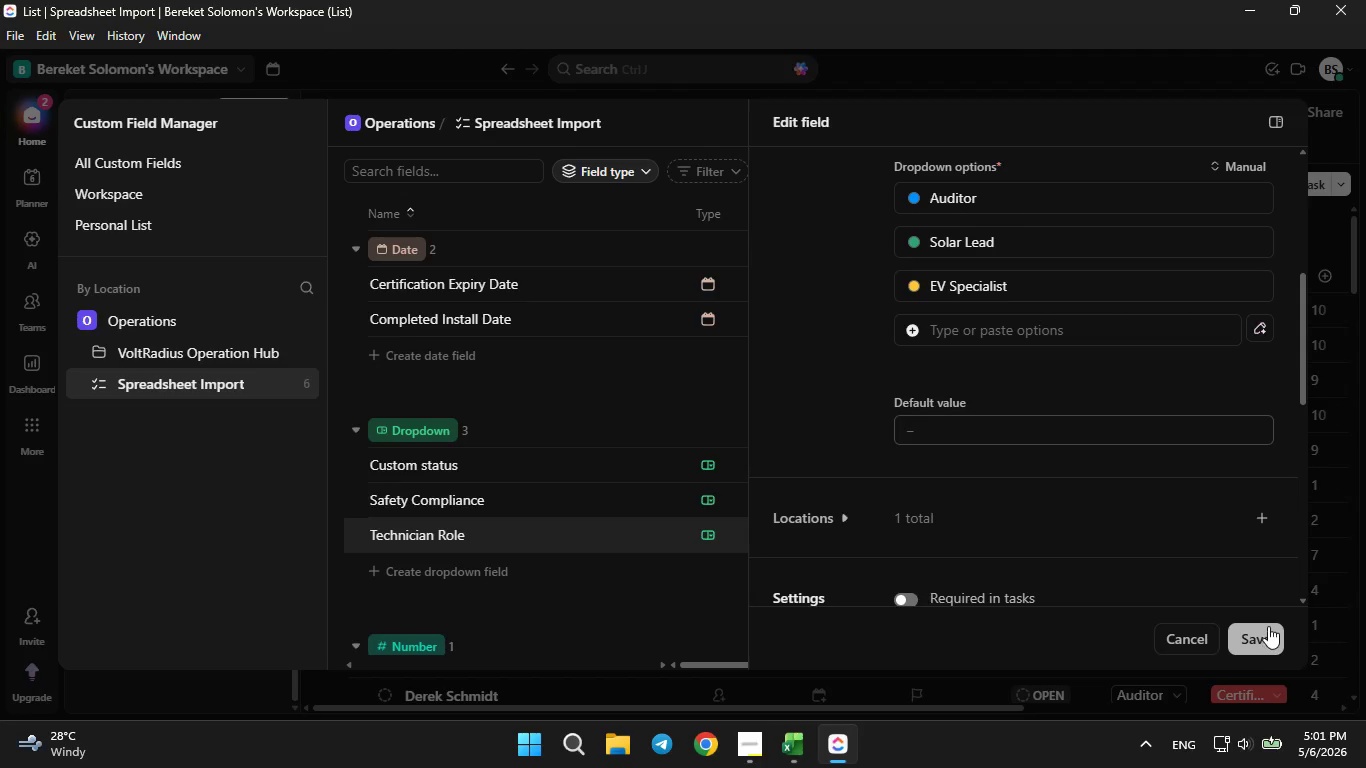 
left_click([1268, 626])
 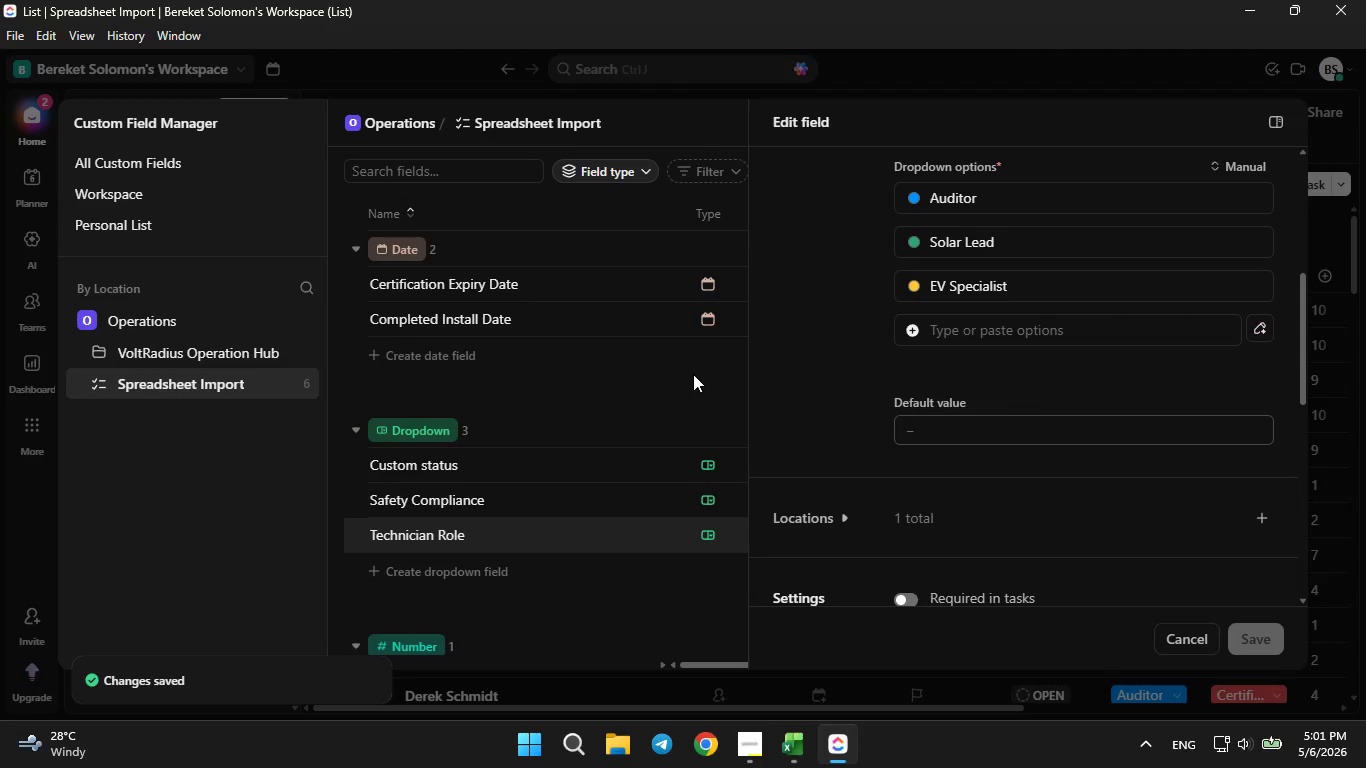 
left_click([693, 374])
 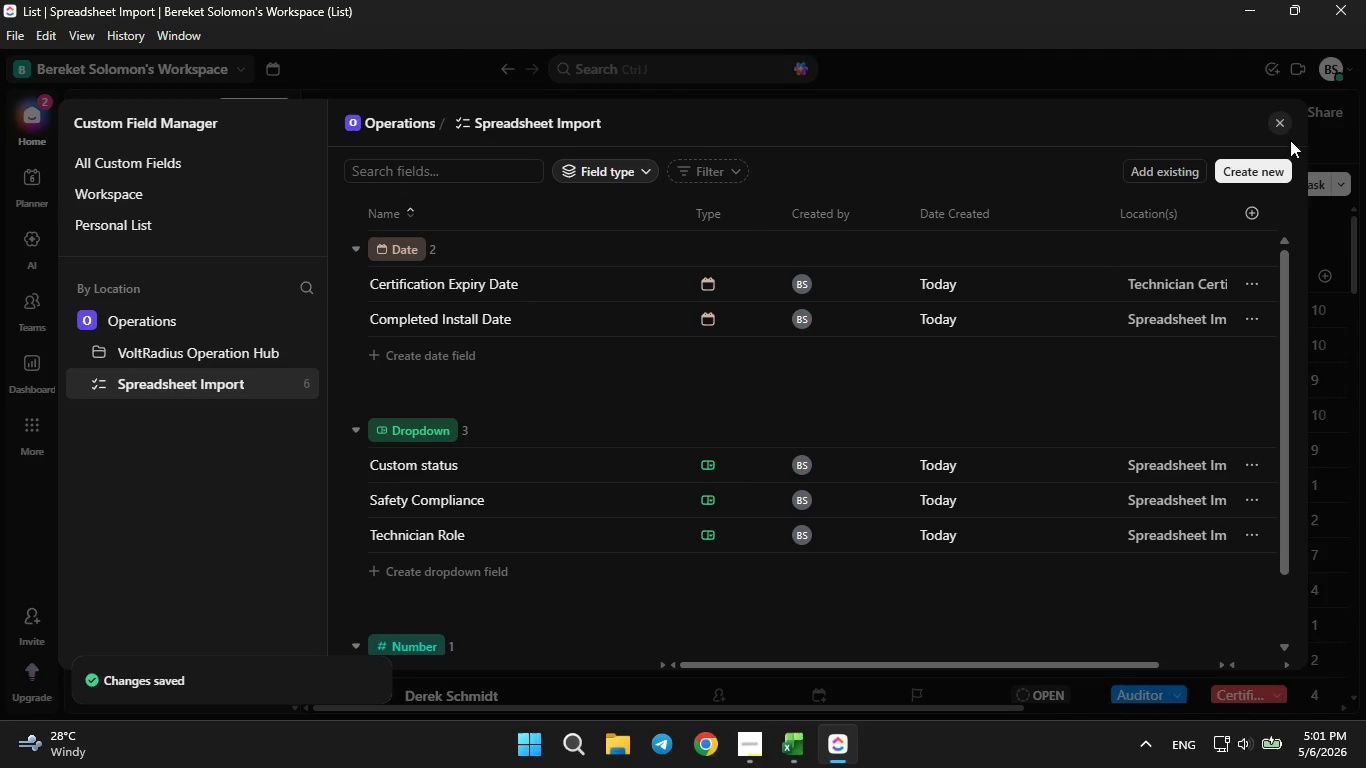 
left_click([1291, 121])
 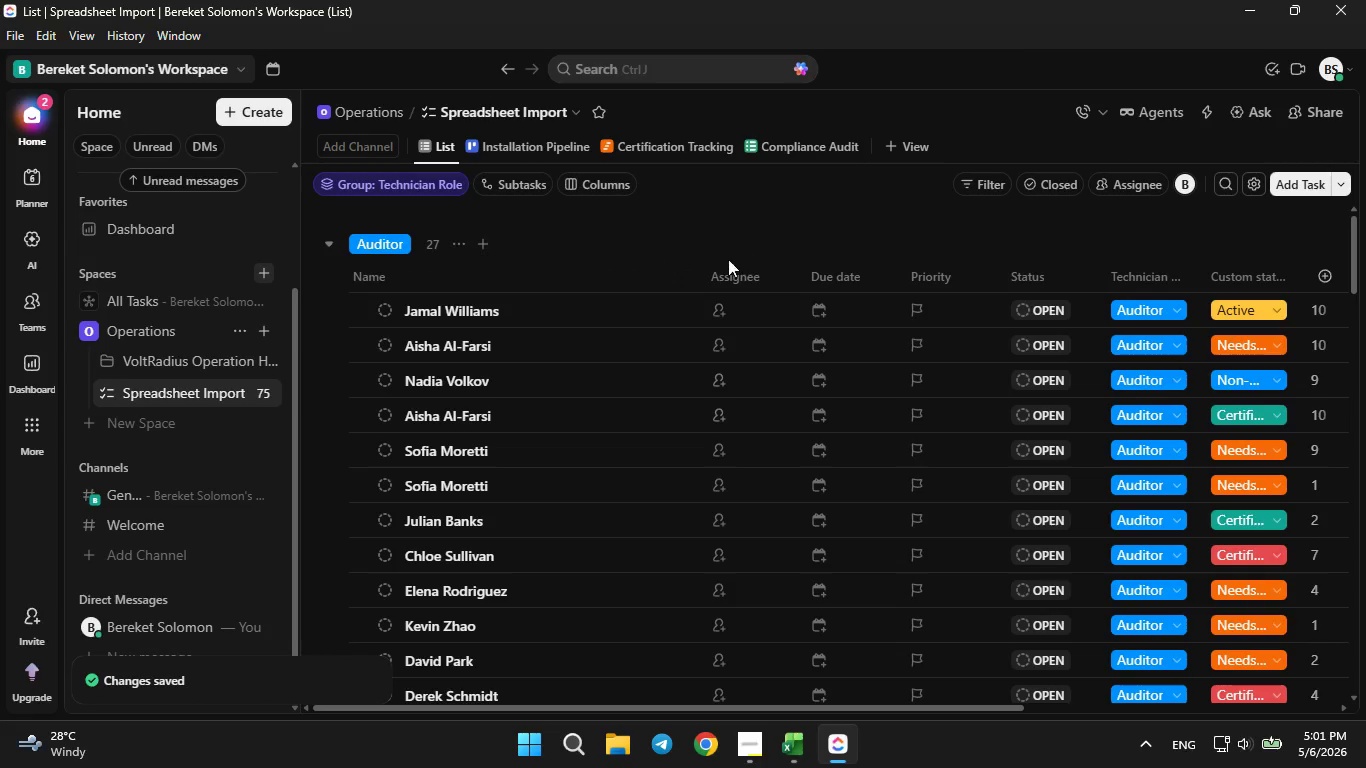 
right_click([720, 274])
 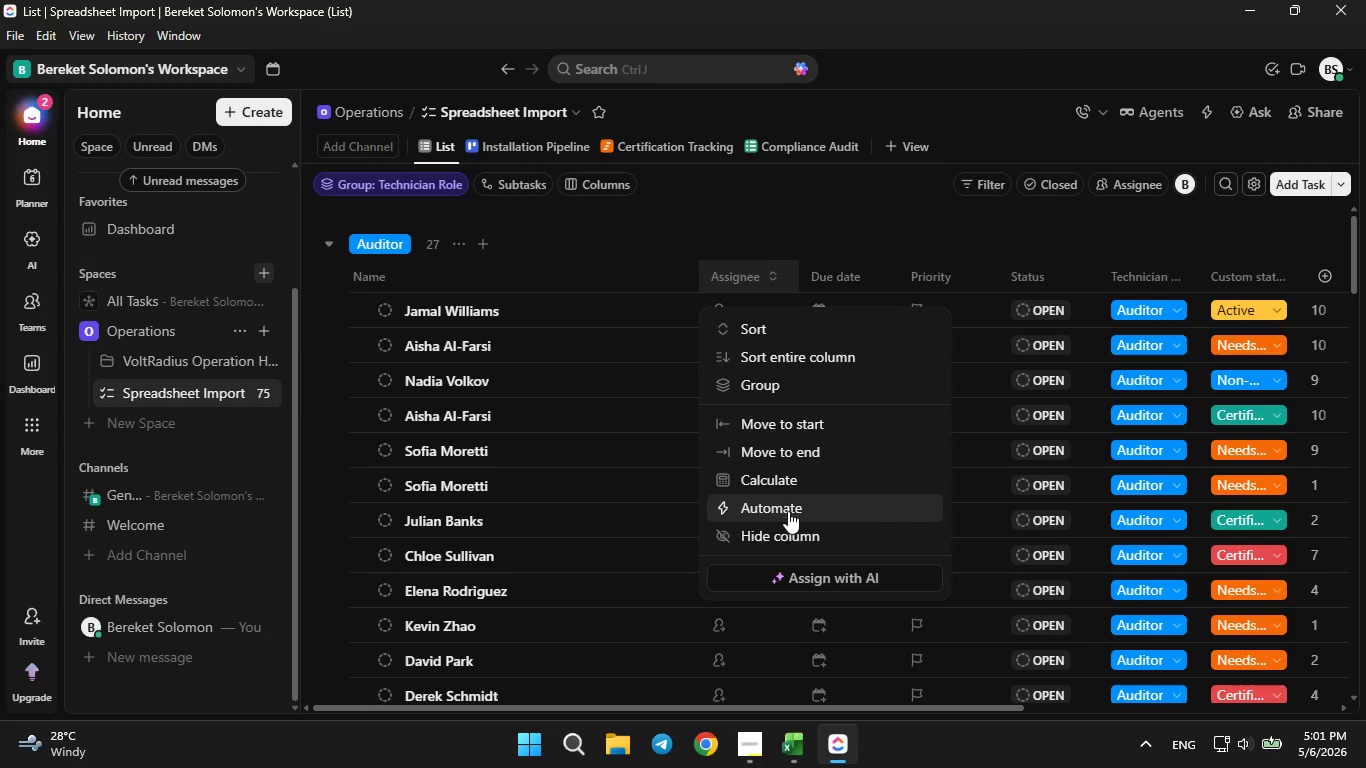 
left_click([789, 534])
 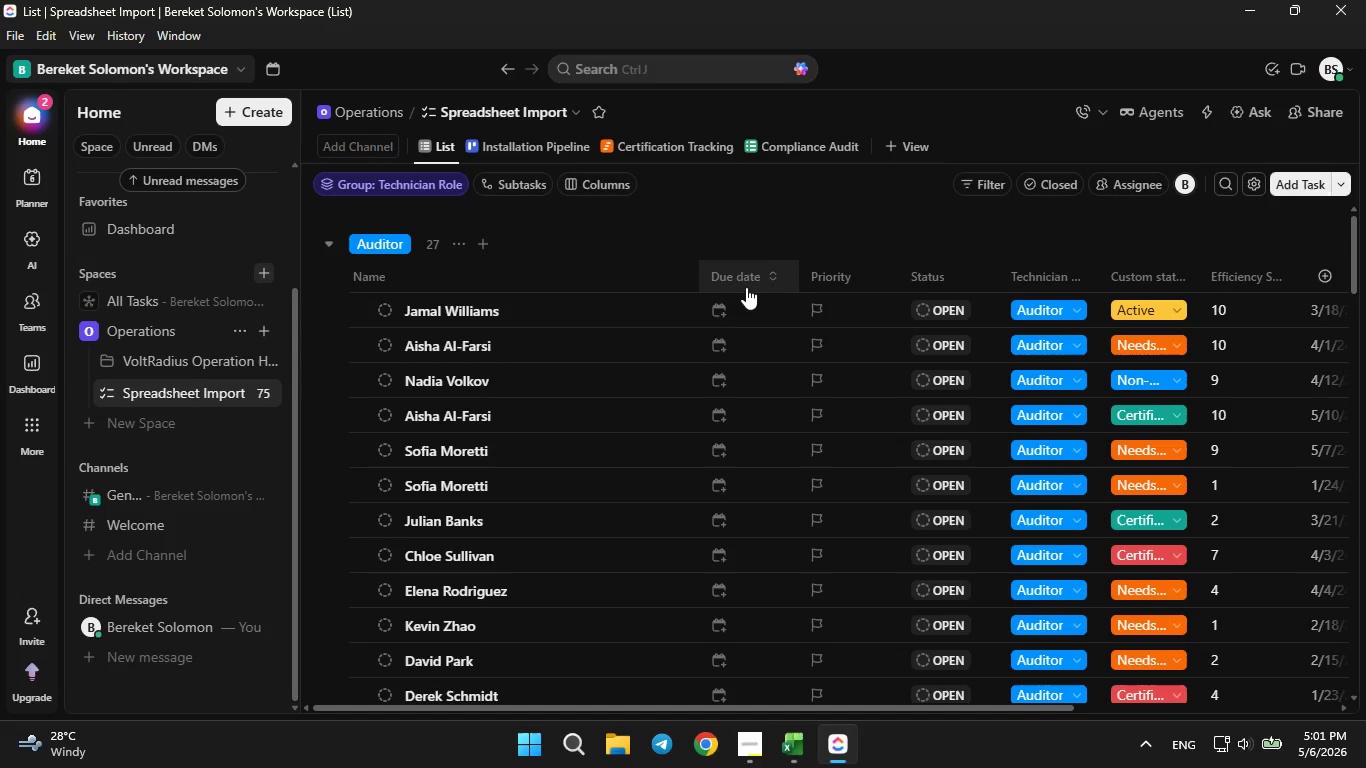 
right_click([736, 278])
 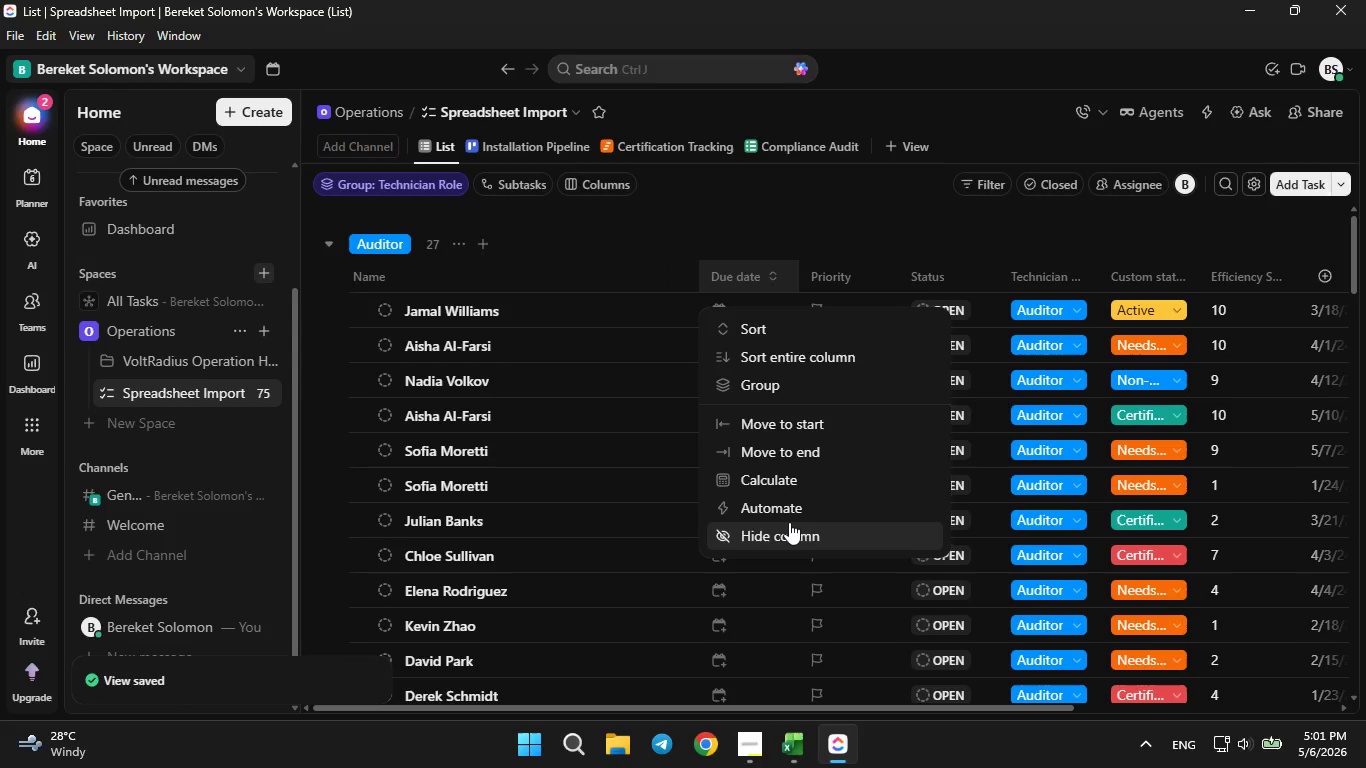 
left_click([789, 522])
 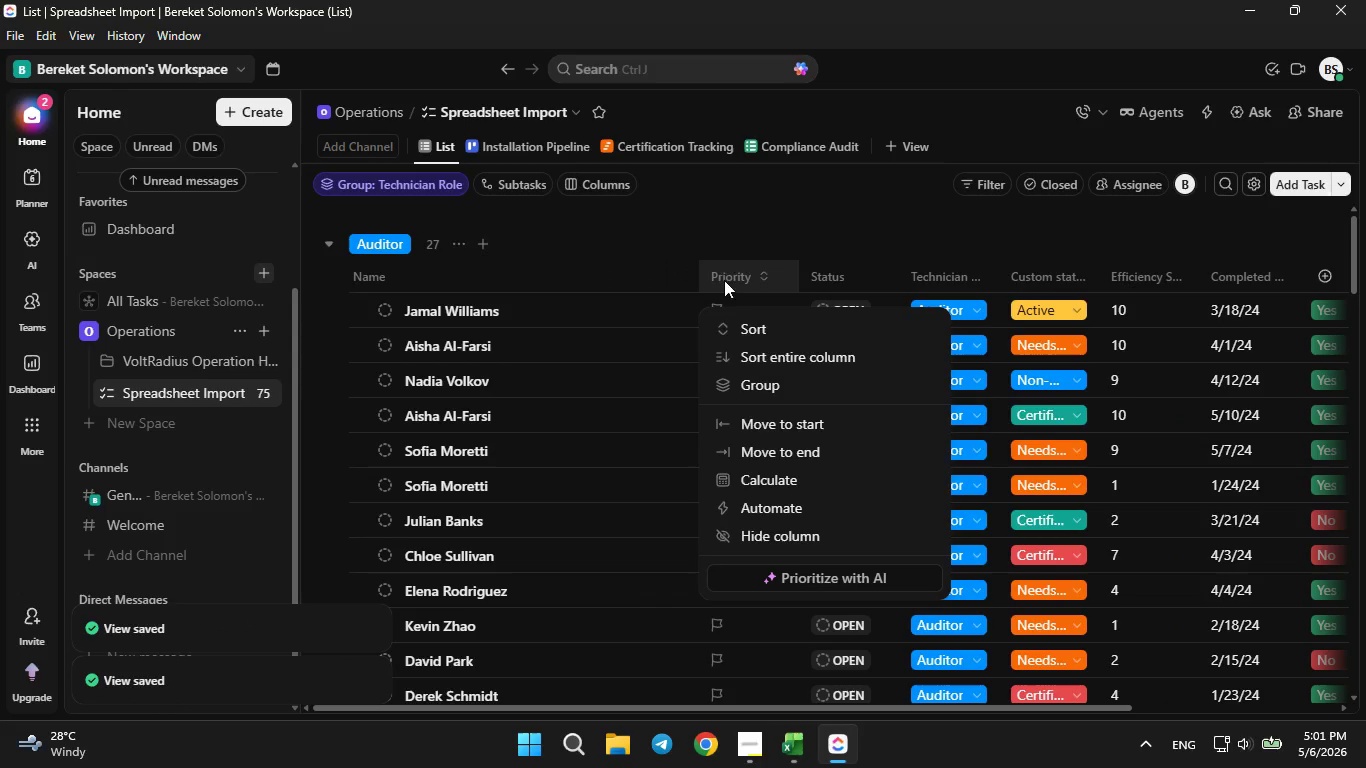 
left_click([746, 526])
 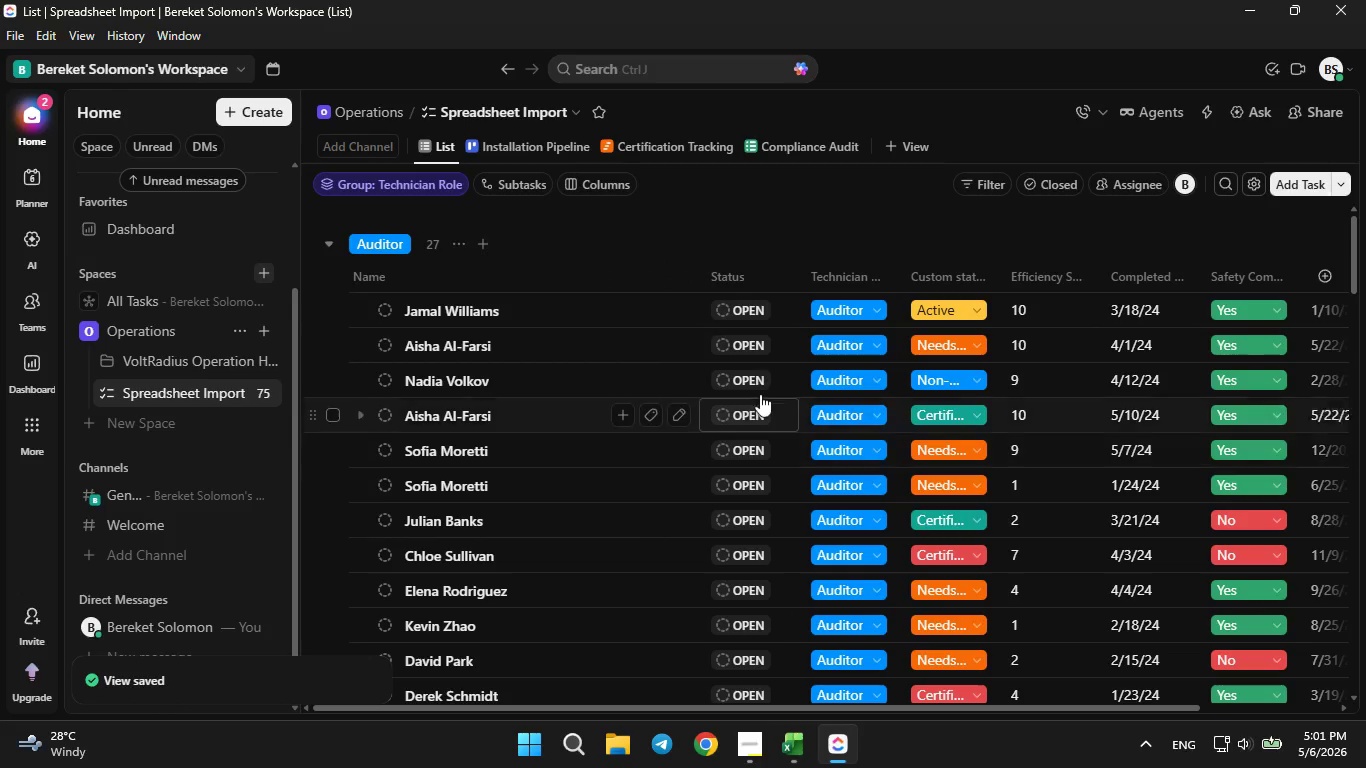 
right_click([724, 279])
 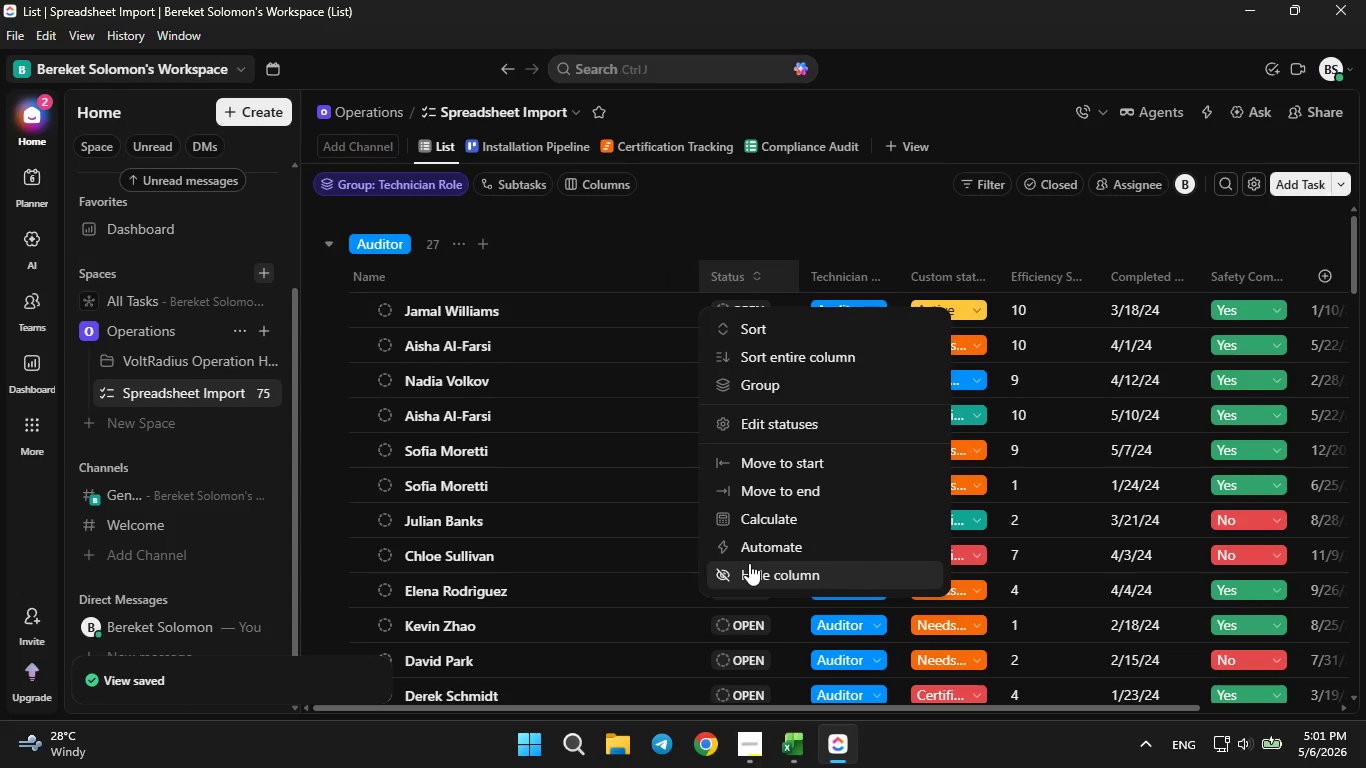 
left_click([749, 565])
 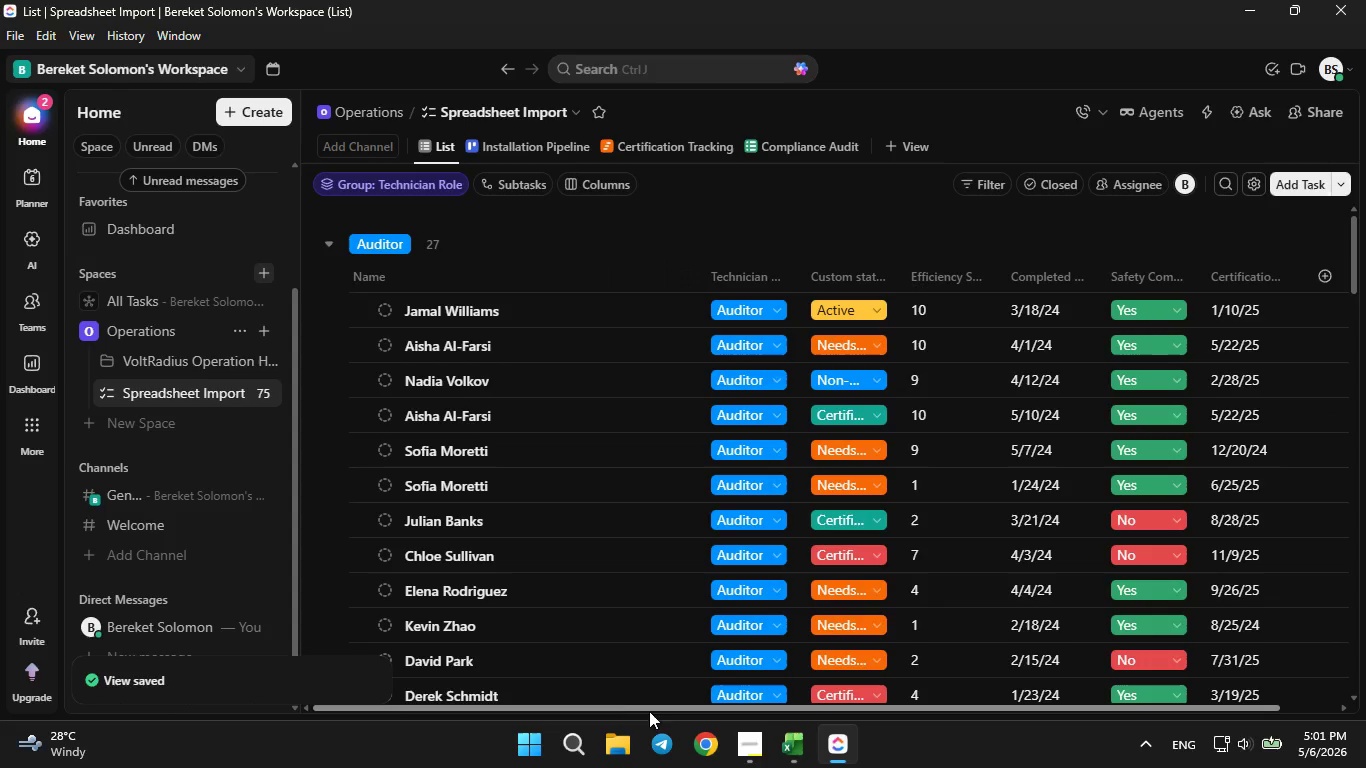 
left_click_drag(start_coordinate=[655, 703], to_coordinate=[967, 763])
 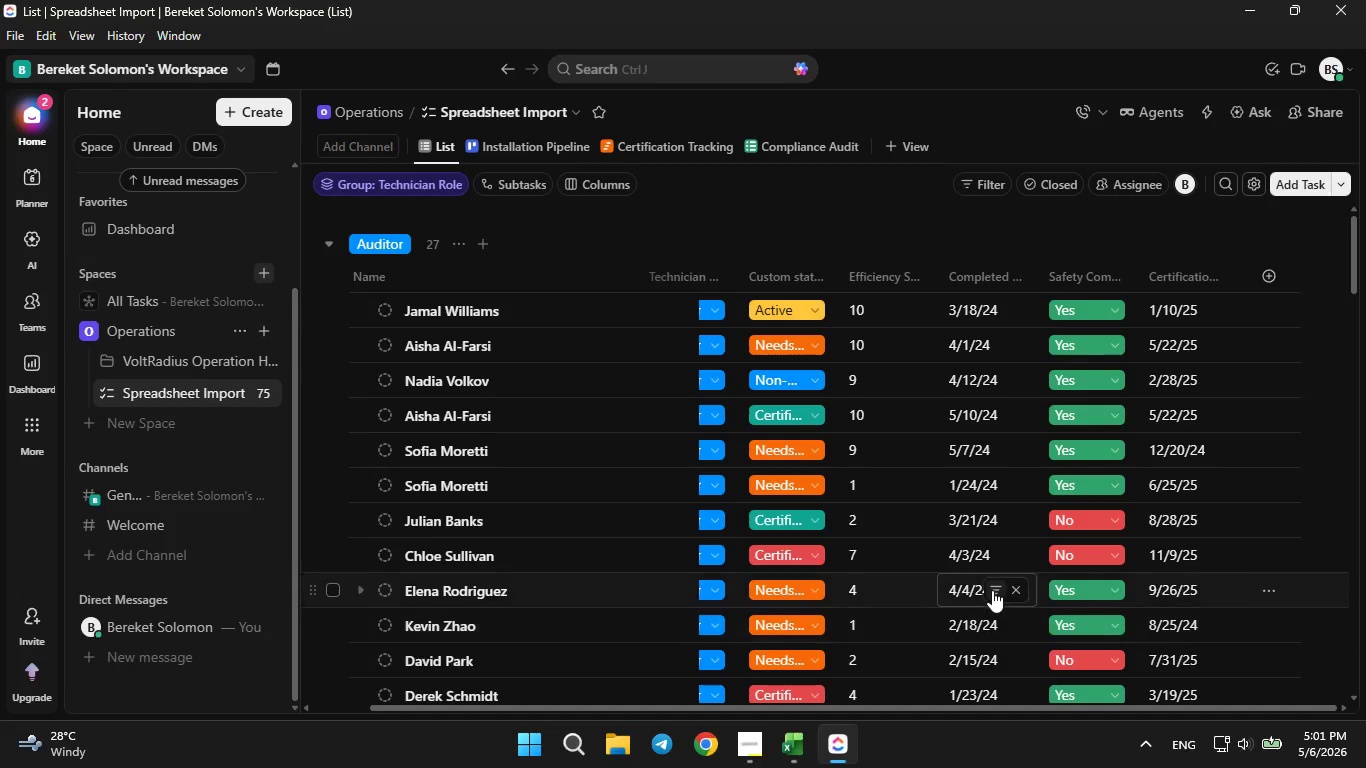 
scroll: coordinate [992, 590], scroll_direction: up, amount: 3.0
 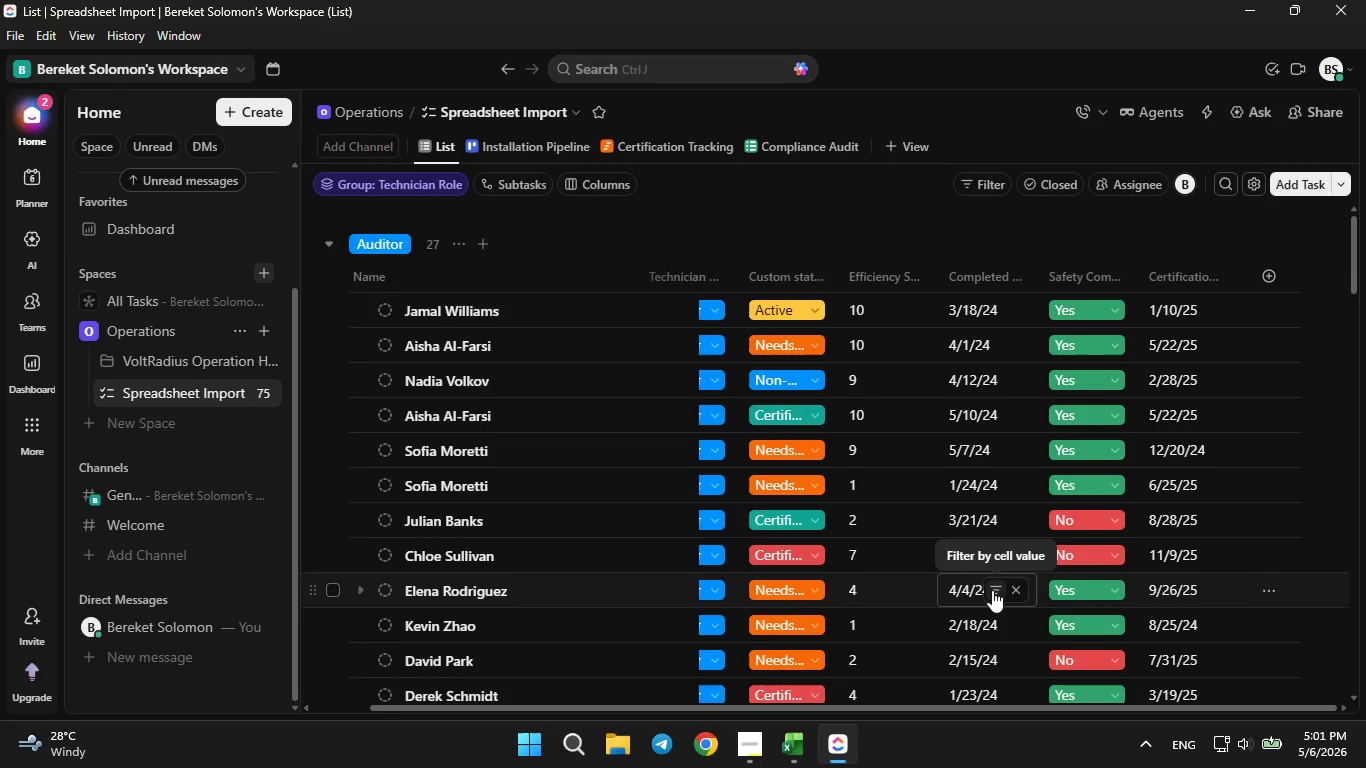 
scroll: coordinate [989, 600], scroll_direction: down, amount: 23.0
 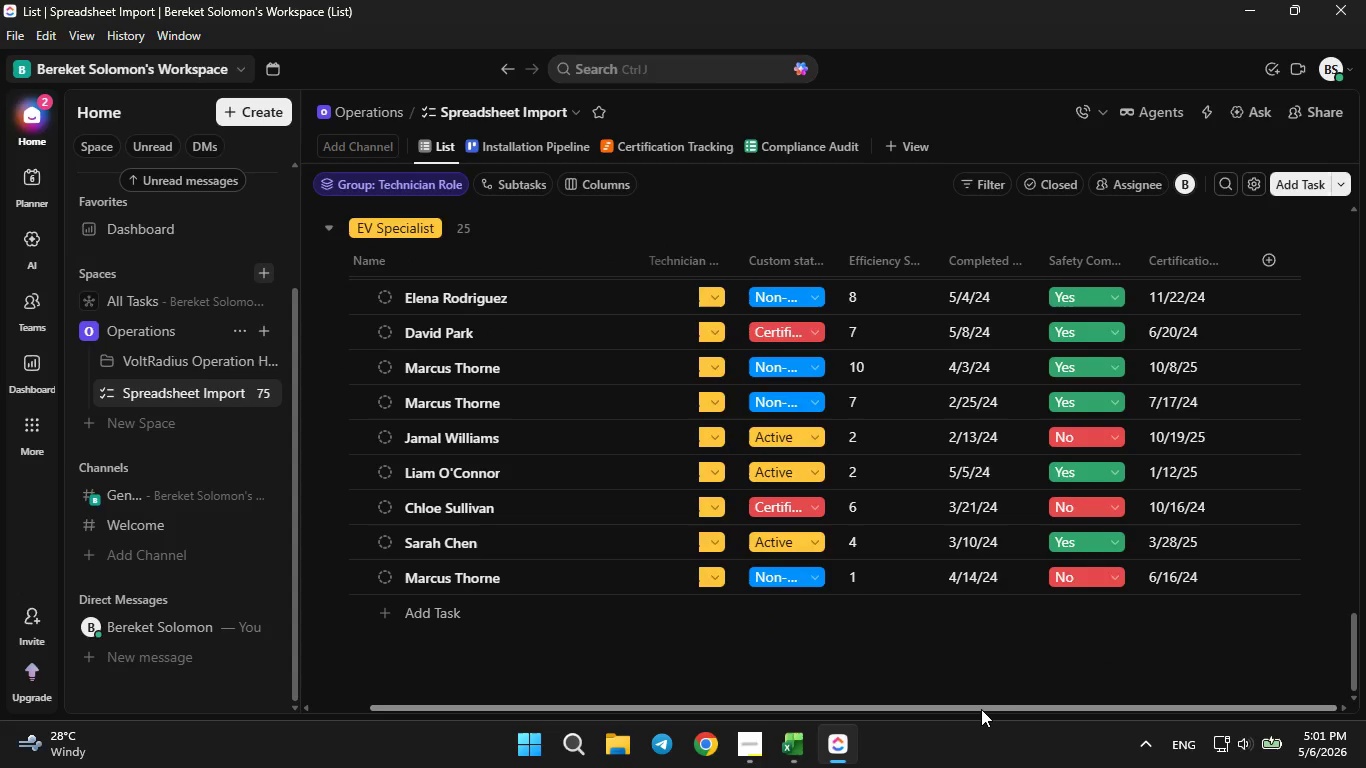 
left_click_drag(start_coordinate=[981, 710], to_coordinate=[762, 680])
 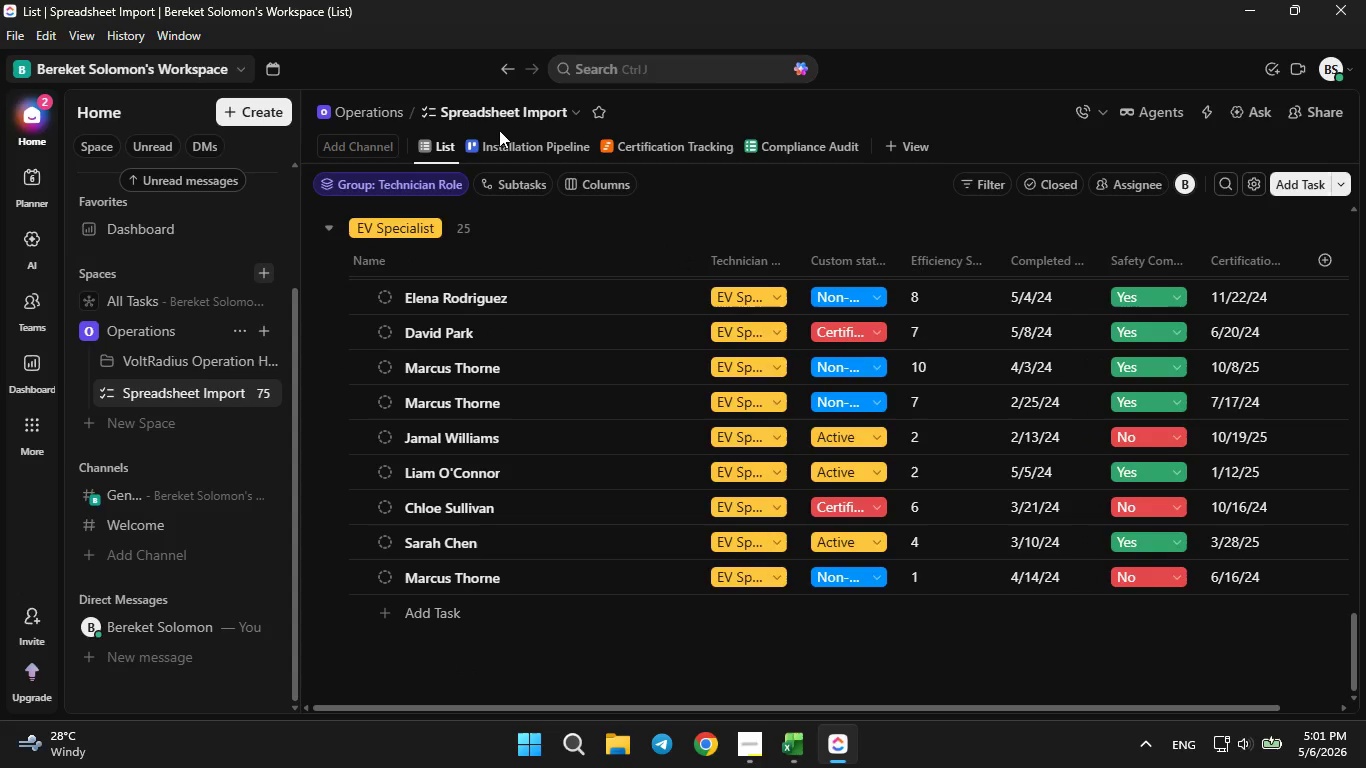 
left_click([499, 130])
 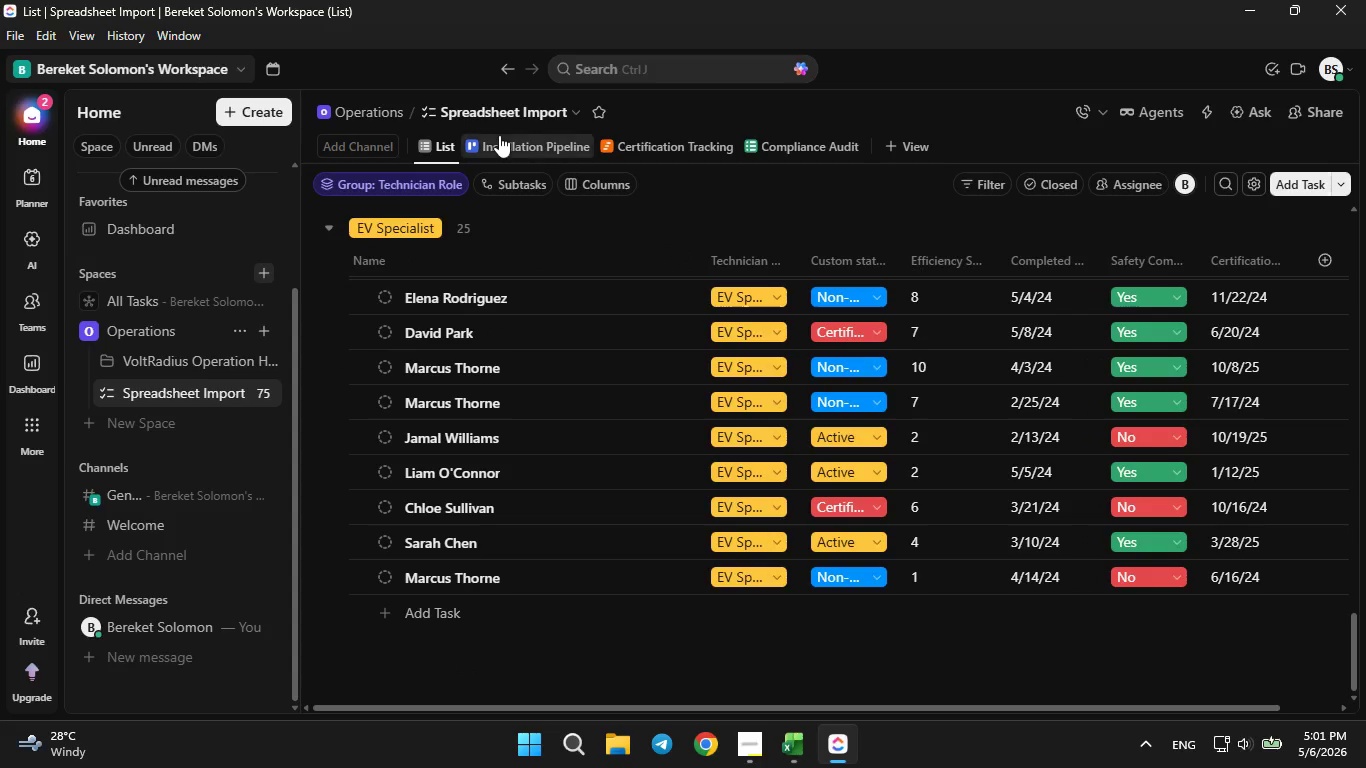 
double_click([499, 135])
 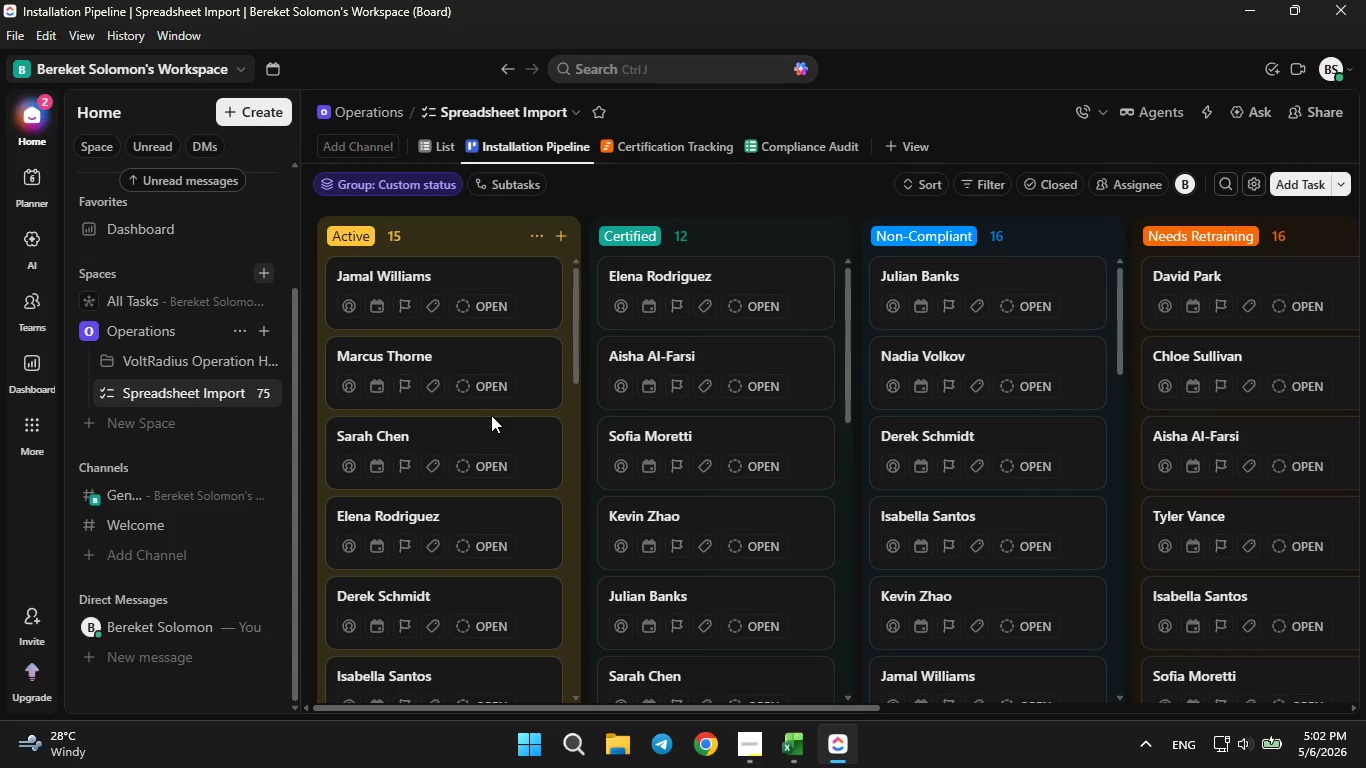 
scroll: coordinate [633, 402], scroll_direction: none, amount: 0.0
 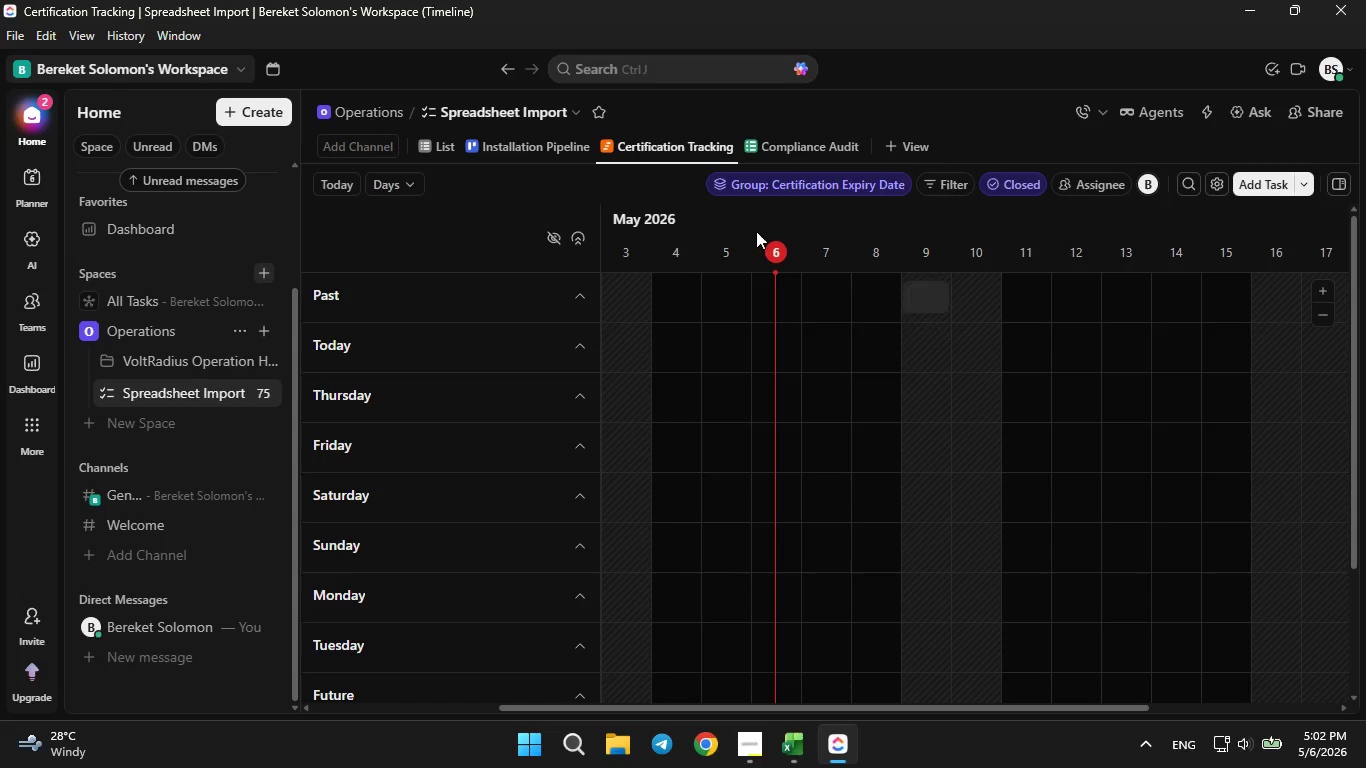 
right_click([663, 153])
 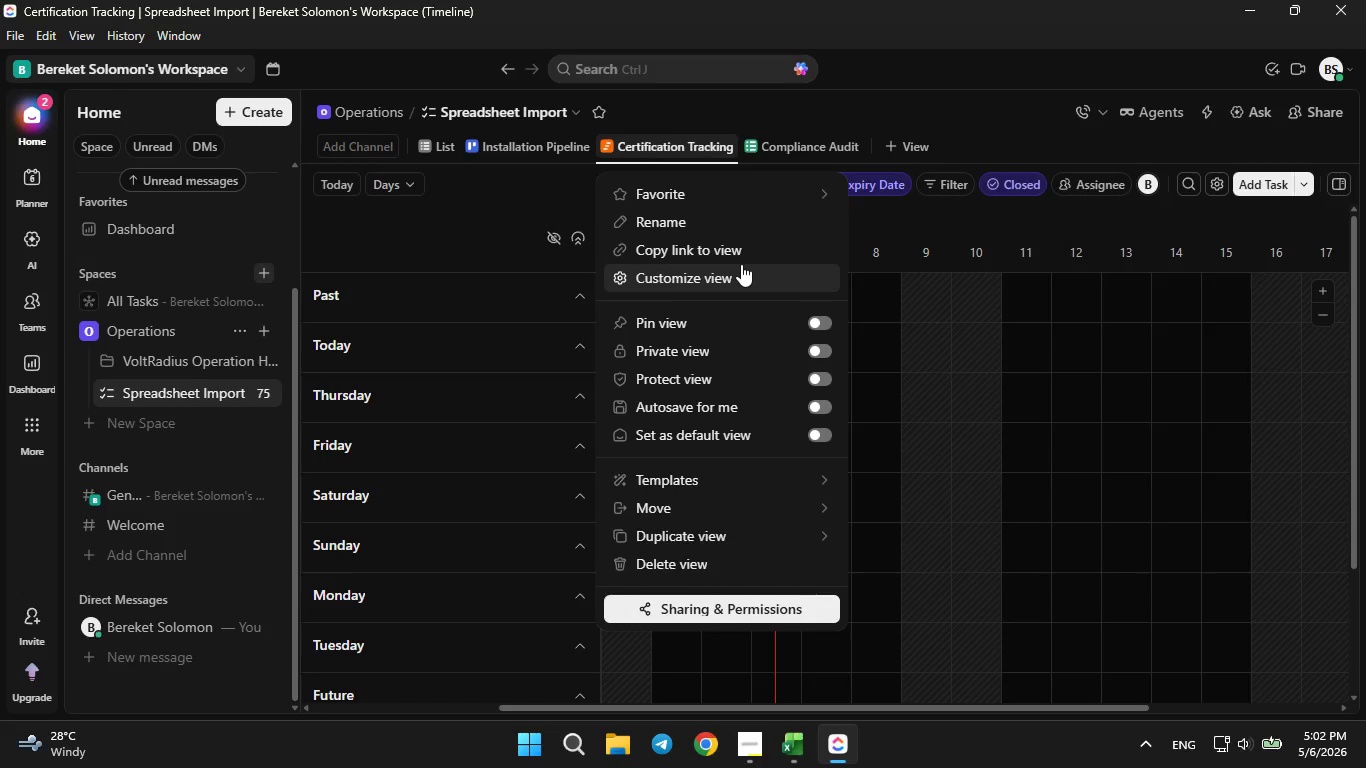 
left_click([743, 268])
 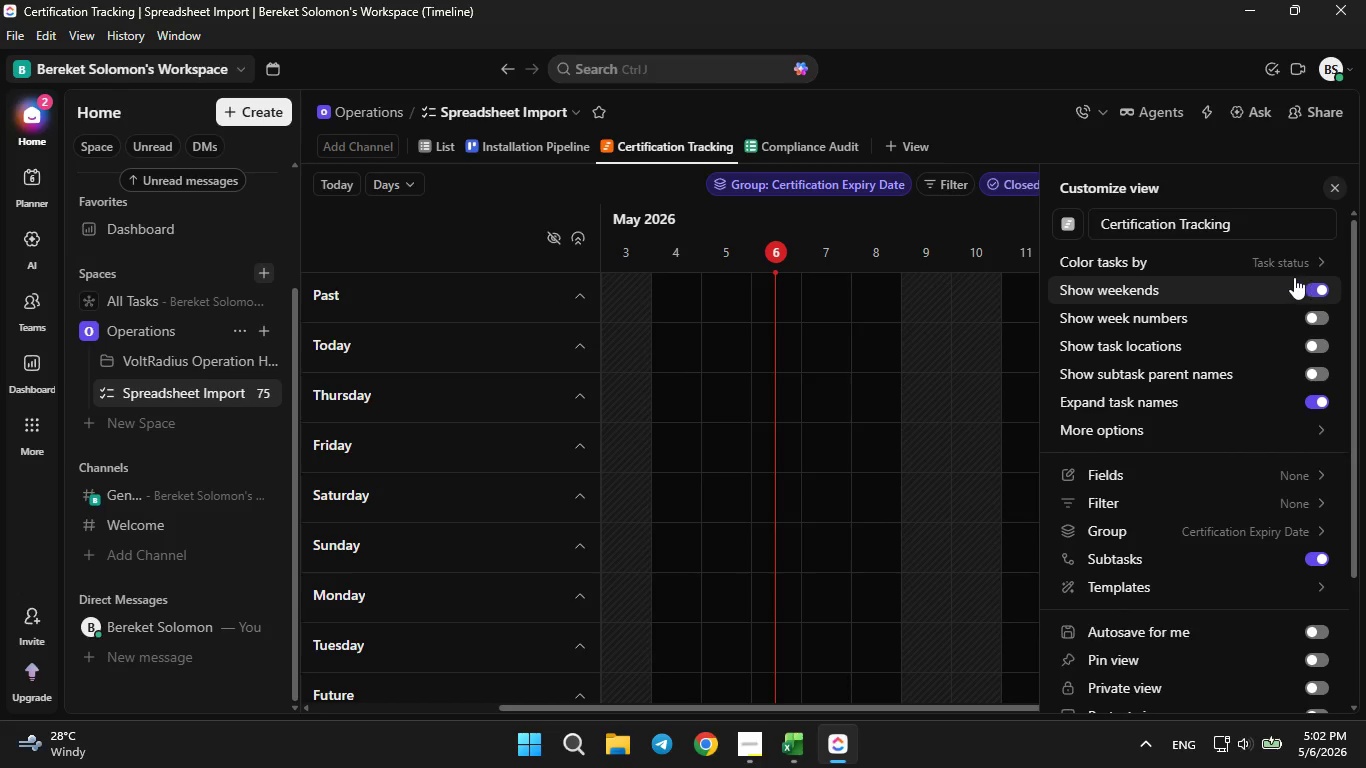 
left_click([1296, 271])
 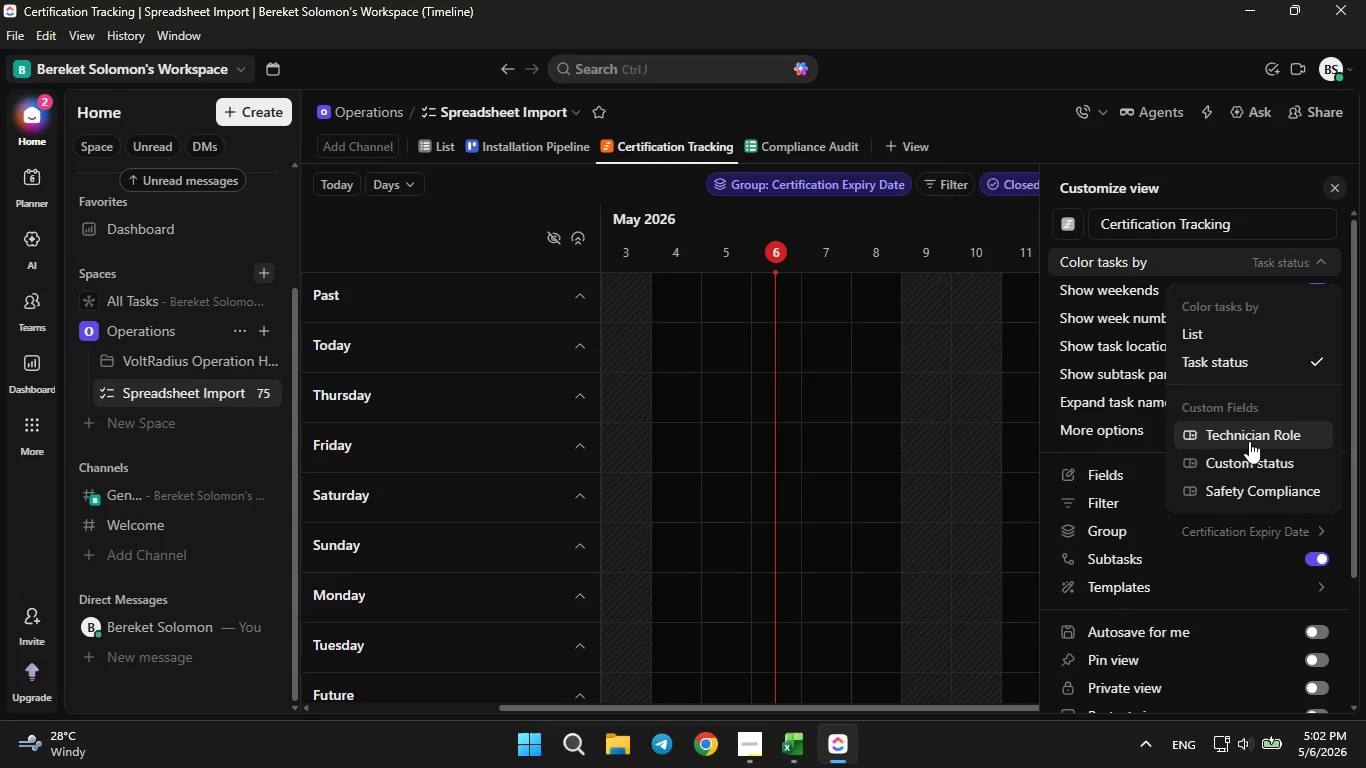 
left_click([1245, 461])
 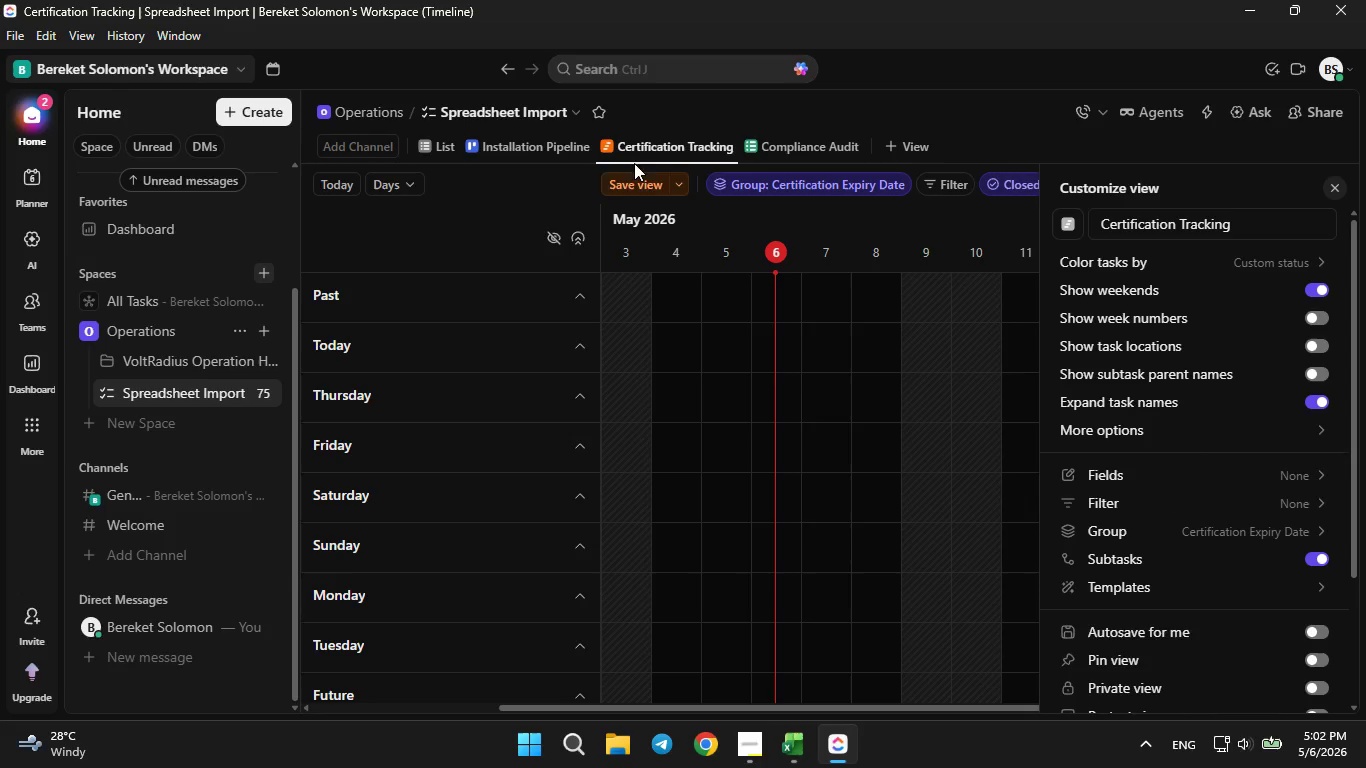 
left_click([619, 177])
 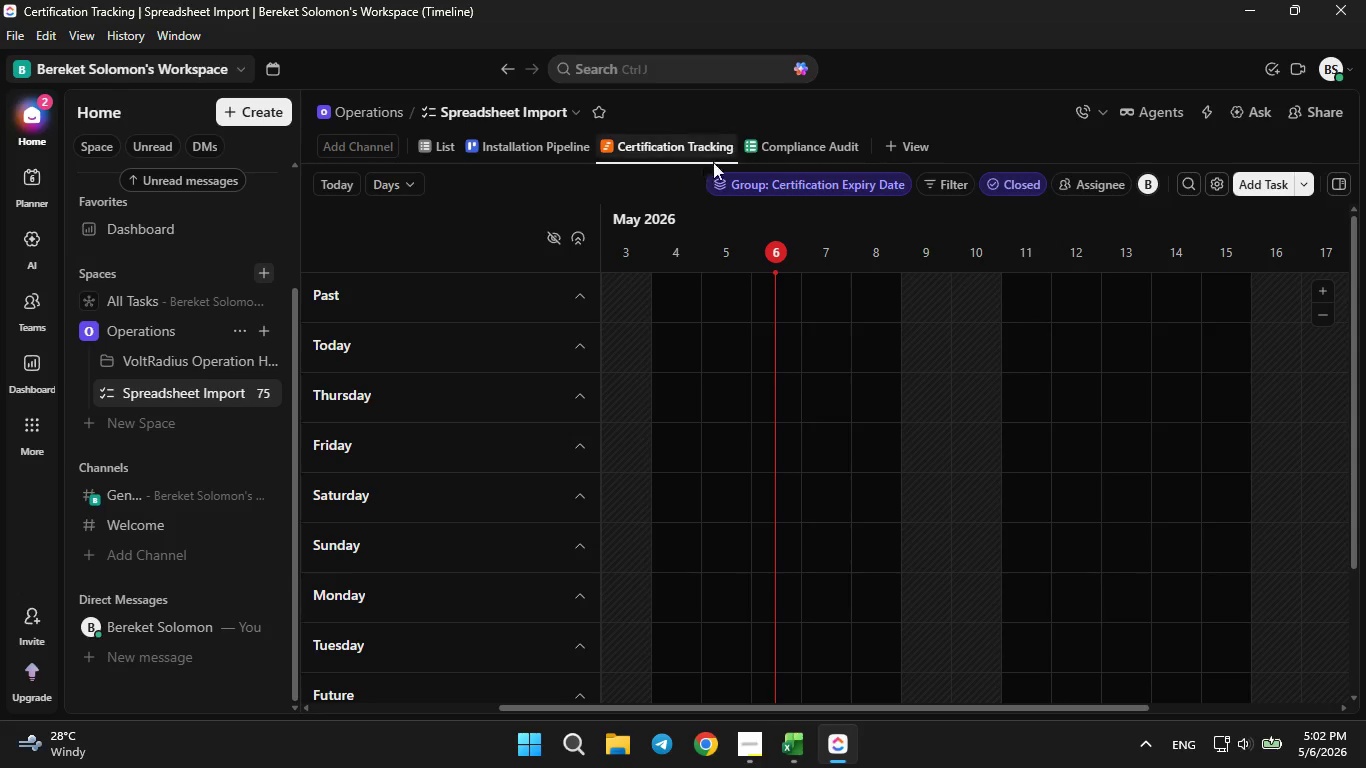 
left_click([771, 140])
 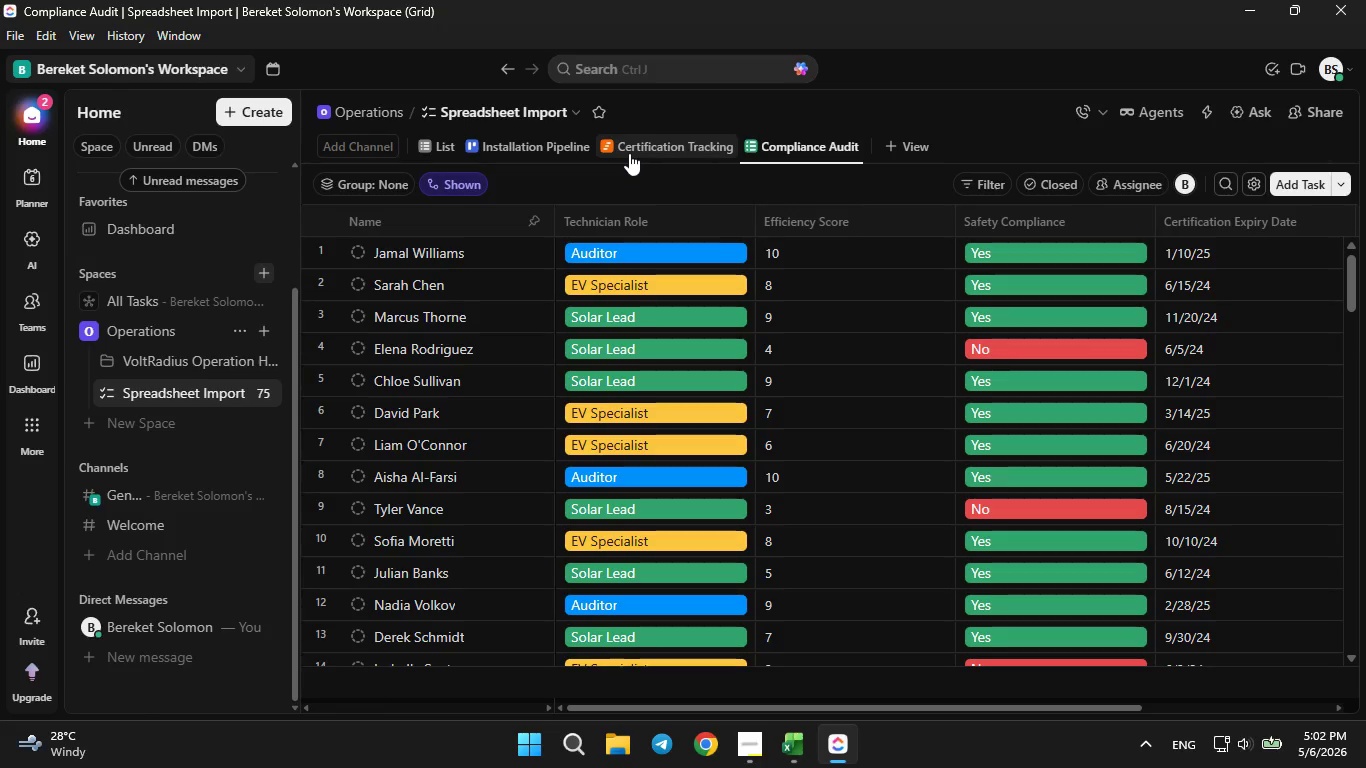 
wait(6.77)
 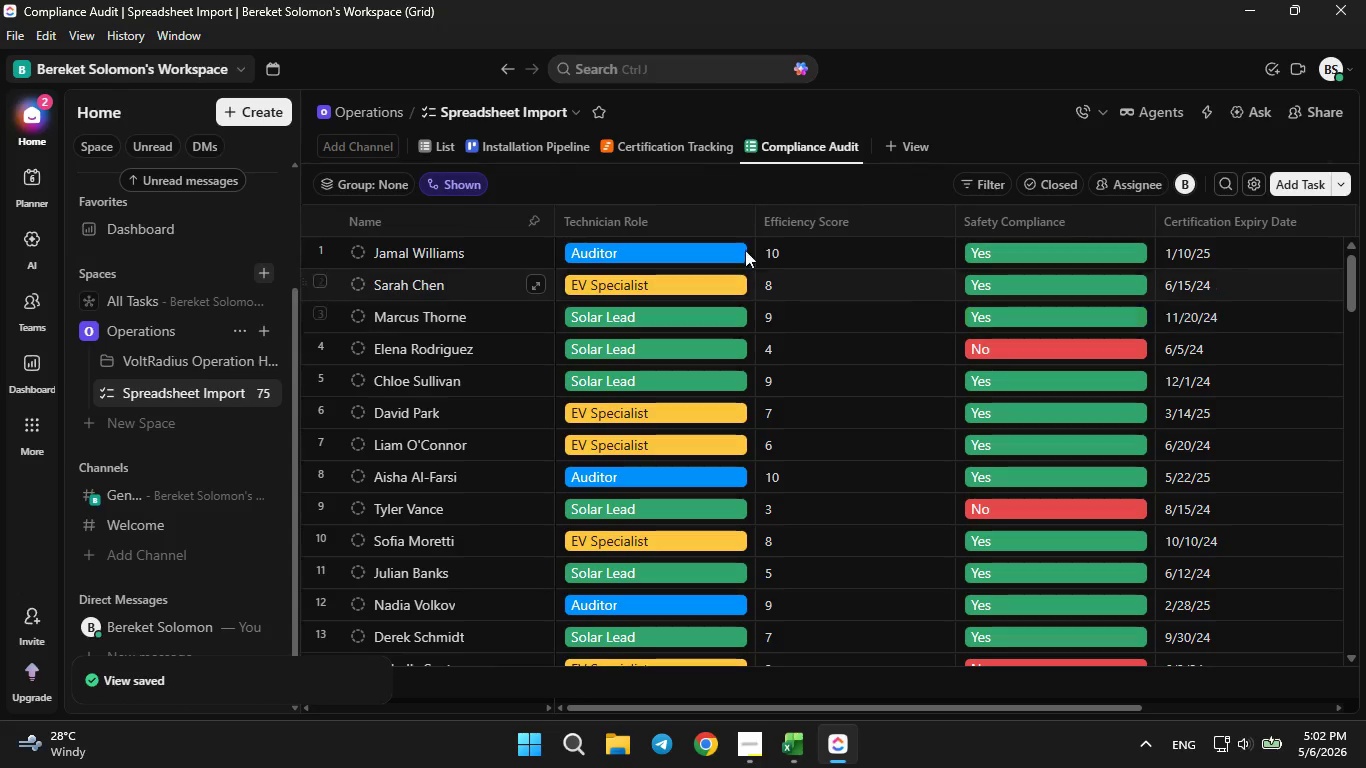 
left_click([628, 153])
 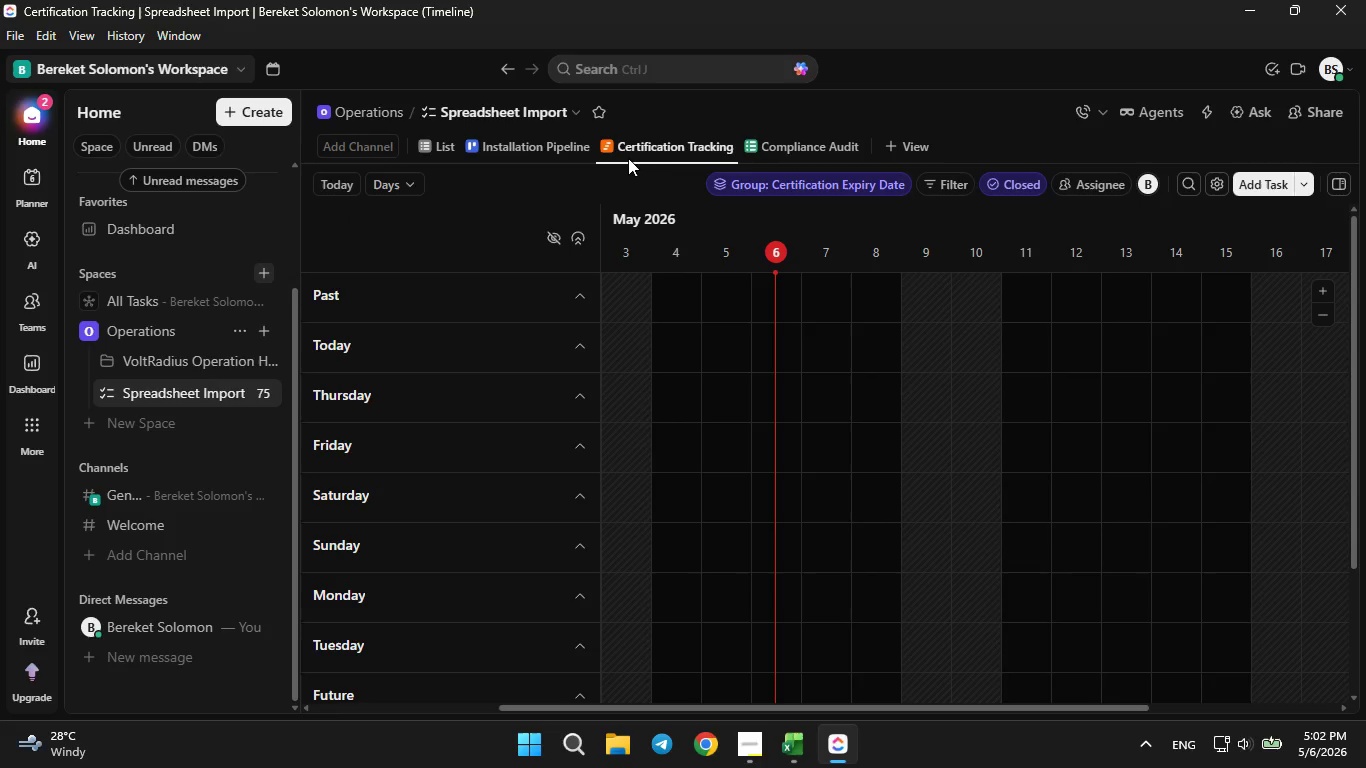 
left_click([508, 146])
 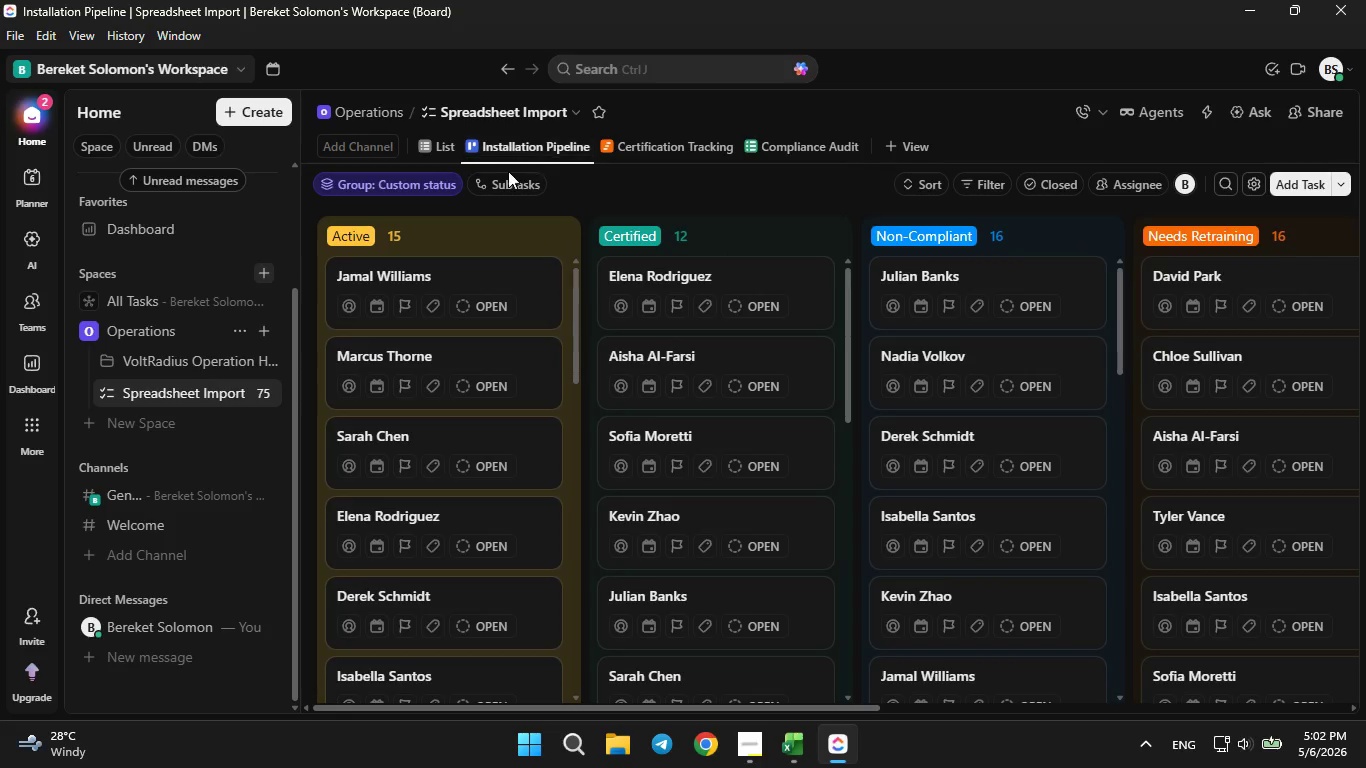 
left_click([517, 152])
 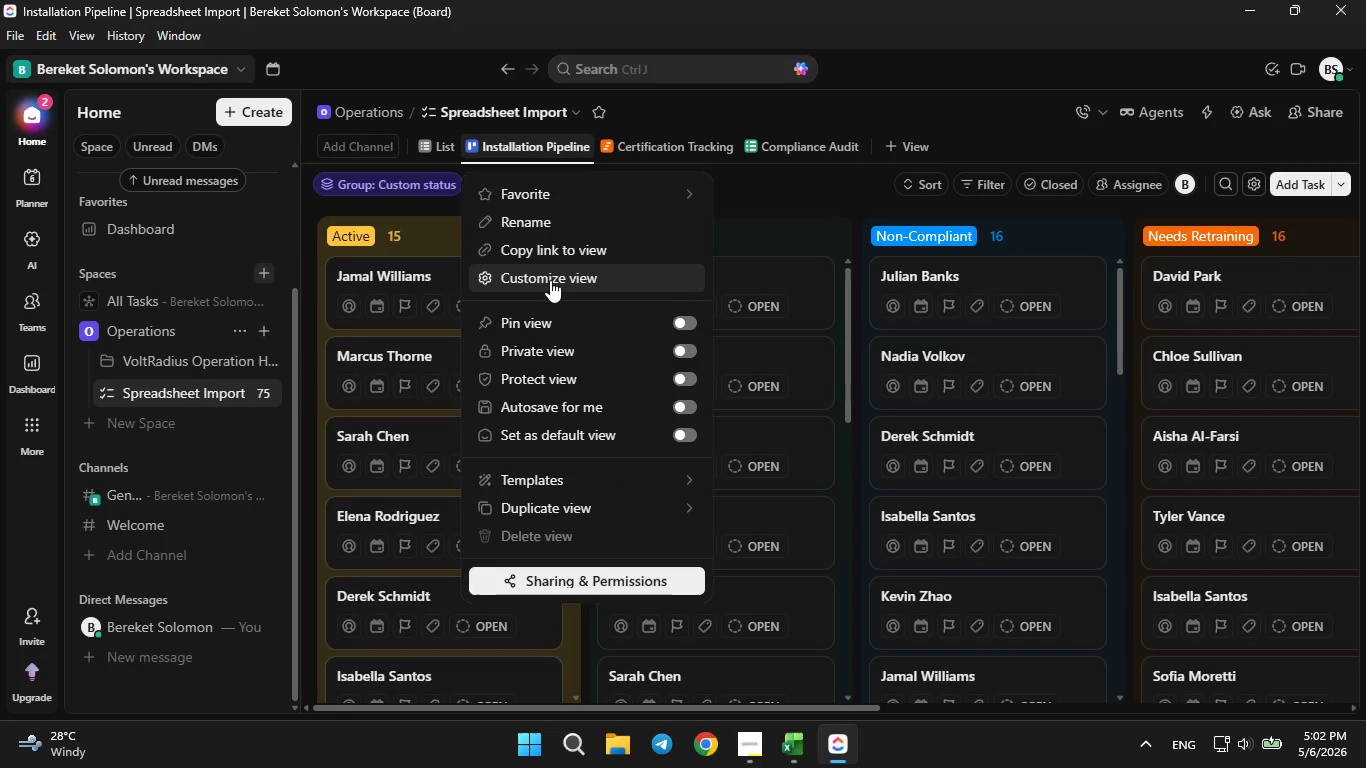 
left_click([550, 280])
 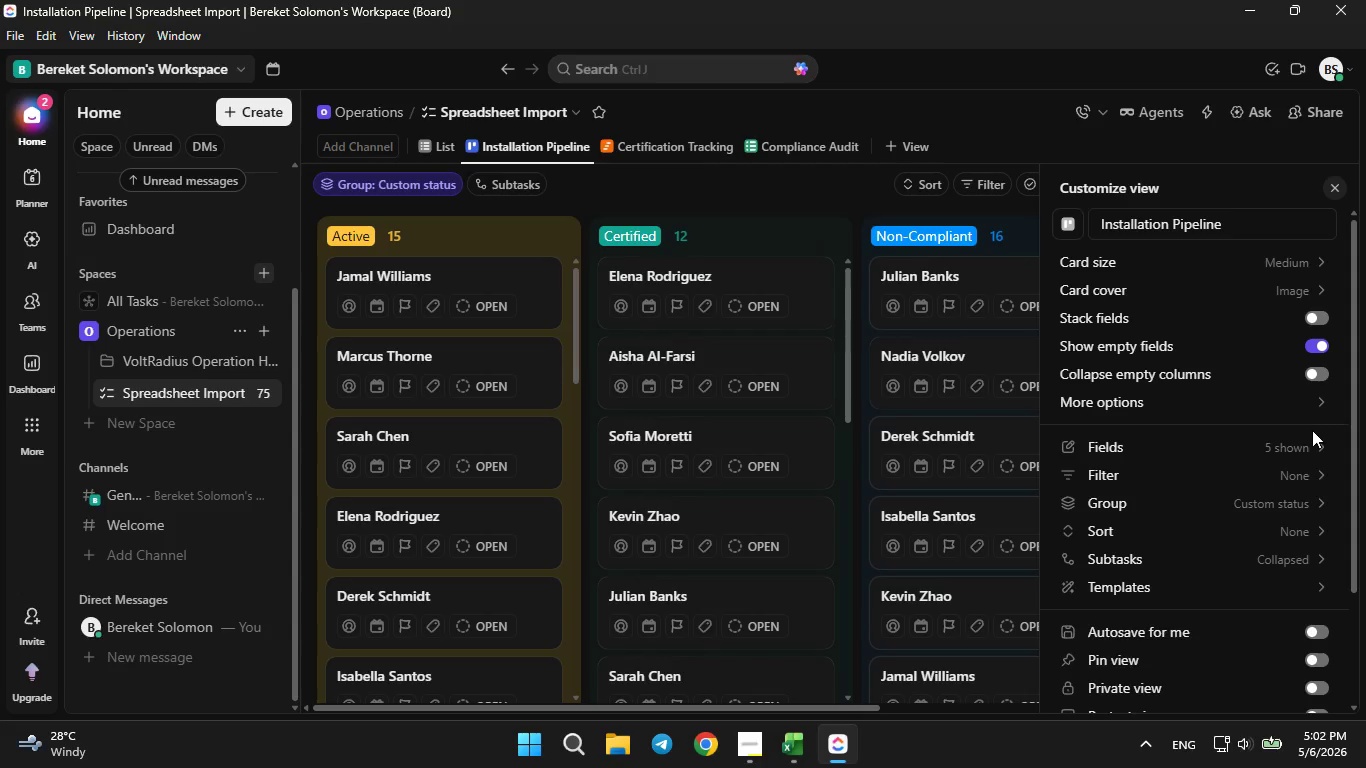 
left_click([1312, 441])
 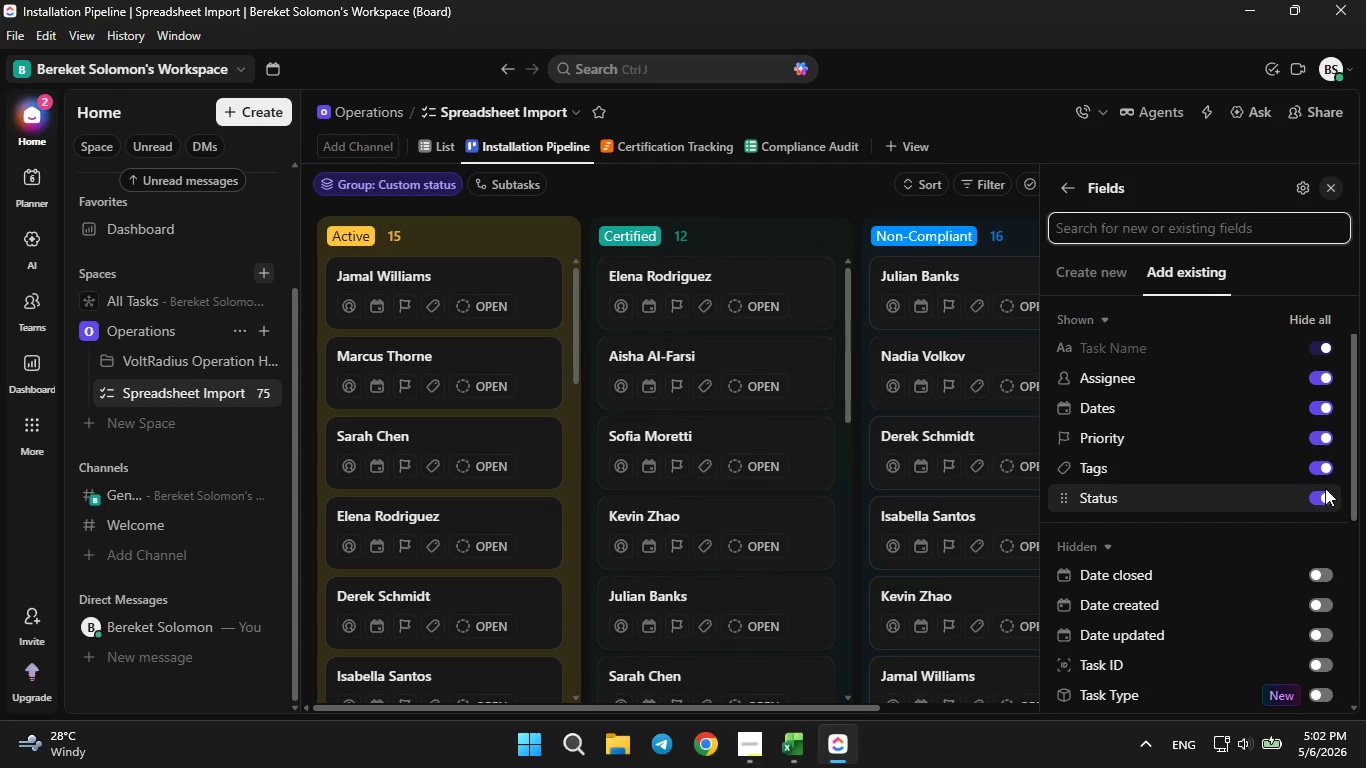 
left_click([1326, 495])
 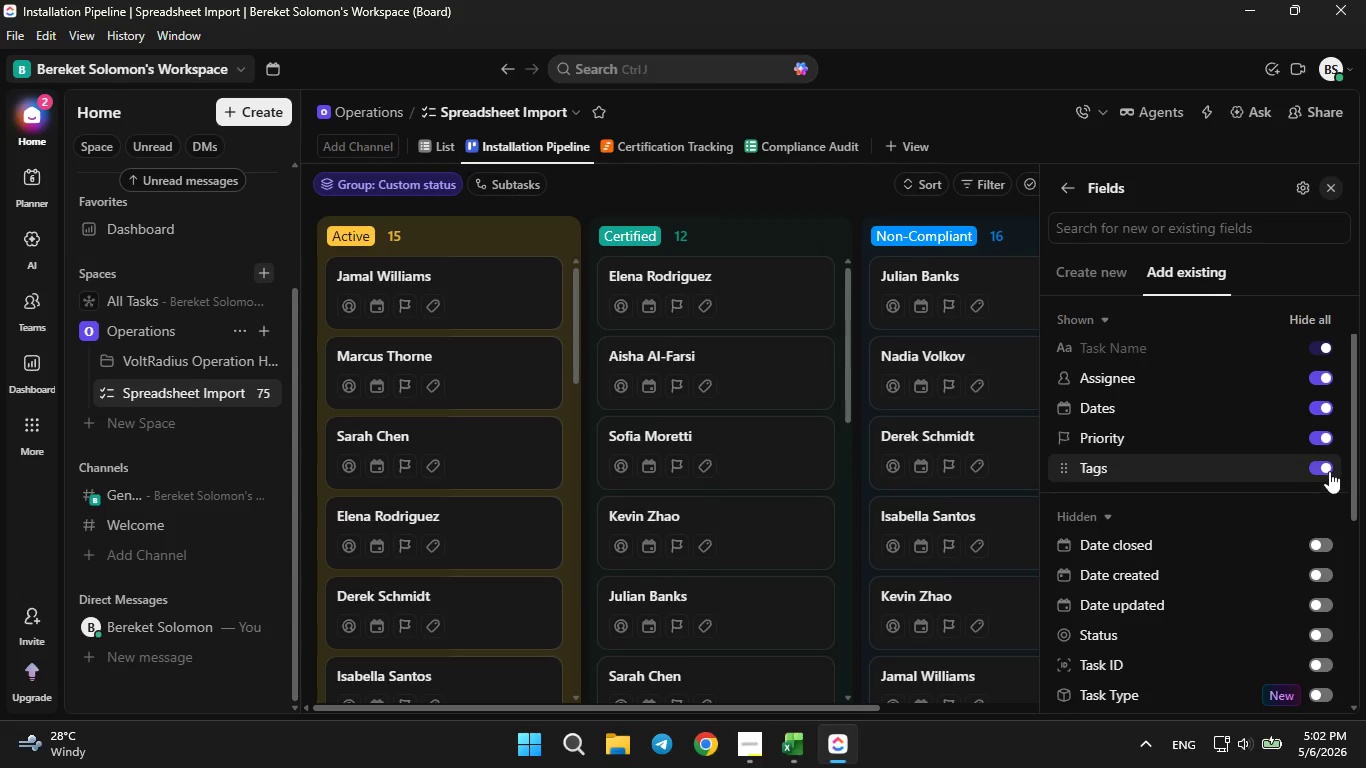 
left_click([1329, 471])
 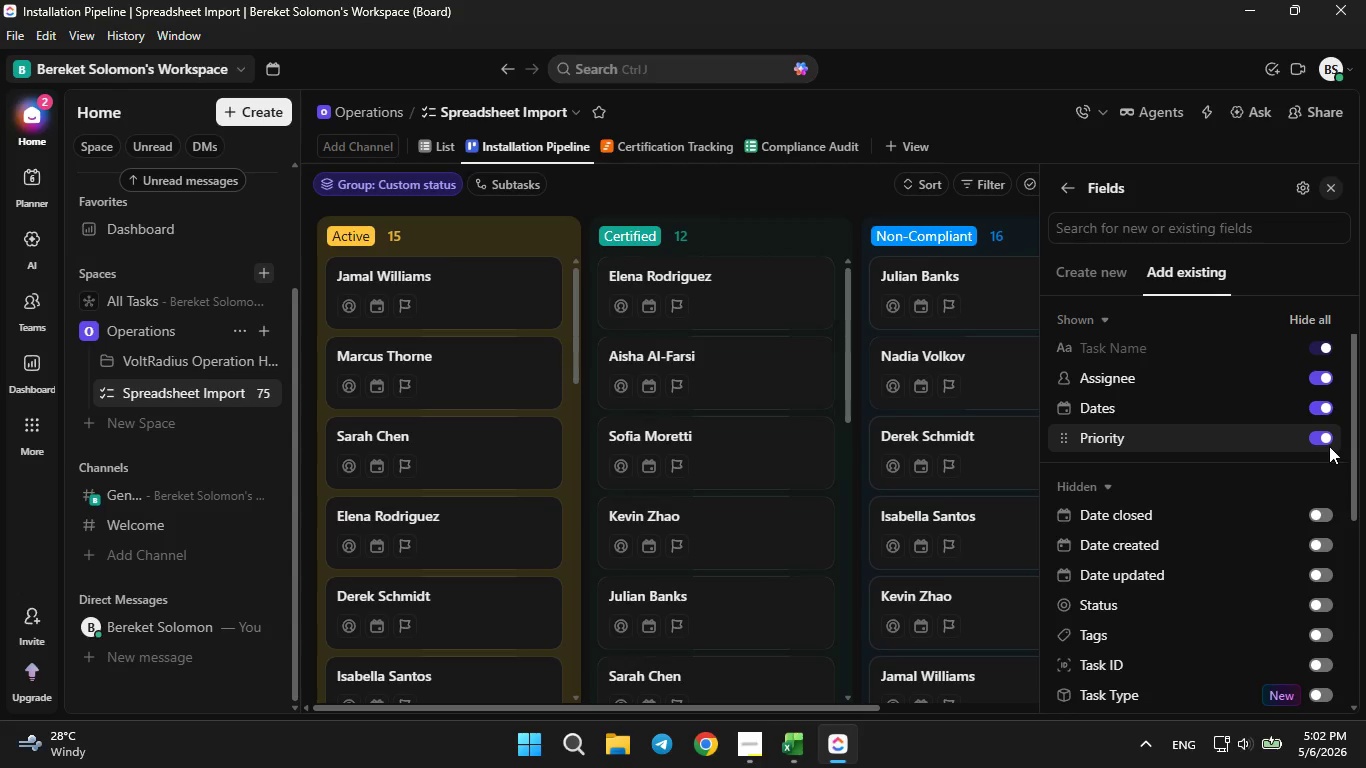 
left_click([1329, 446])
 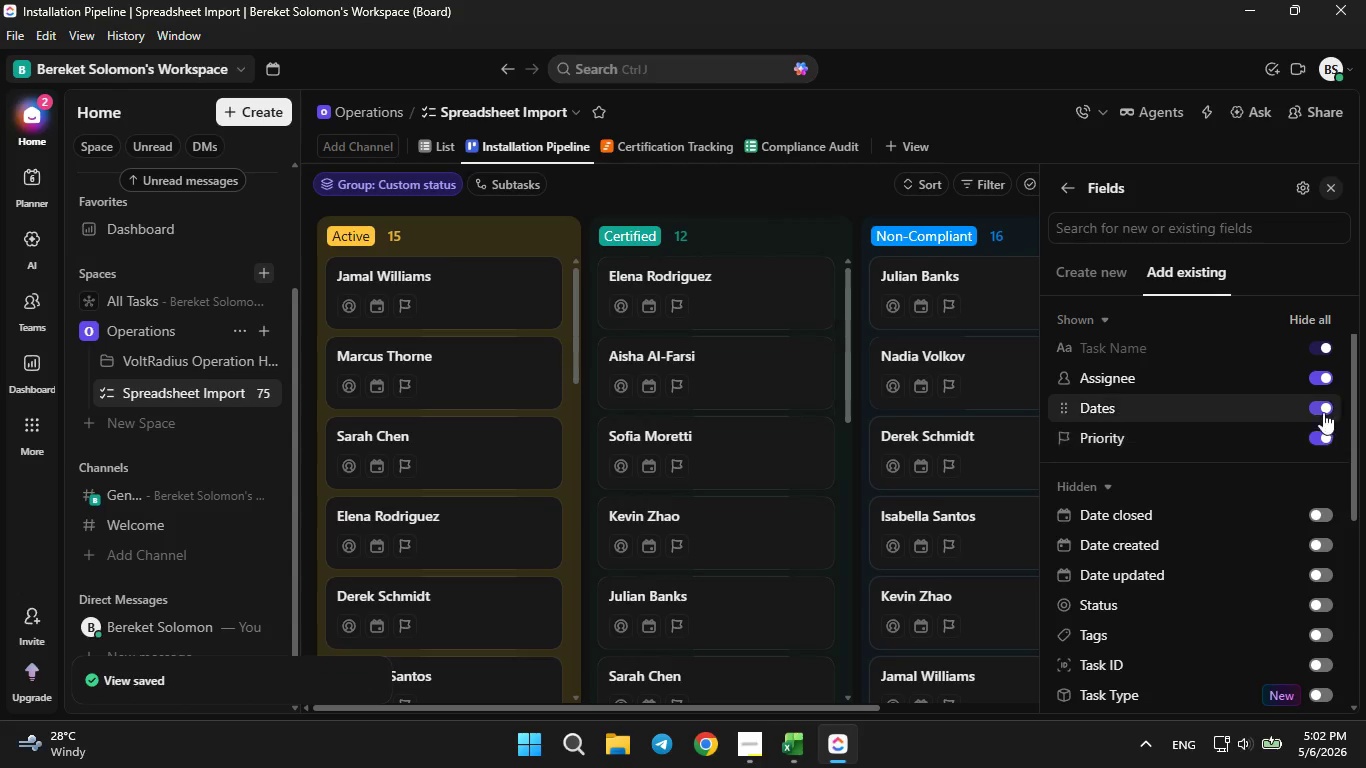 
left_click([1323, 412])
 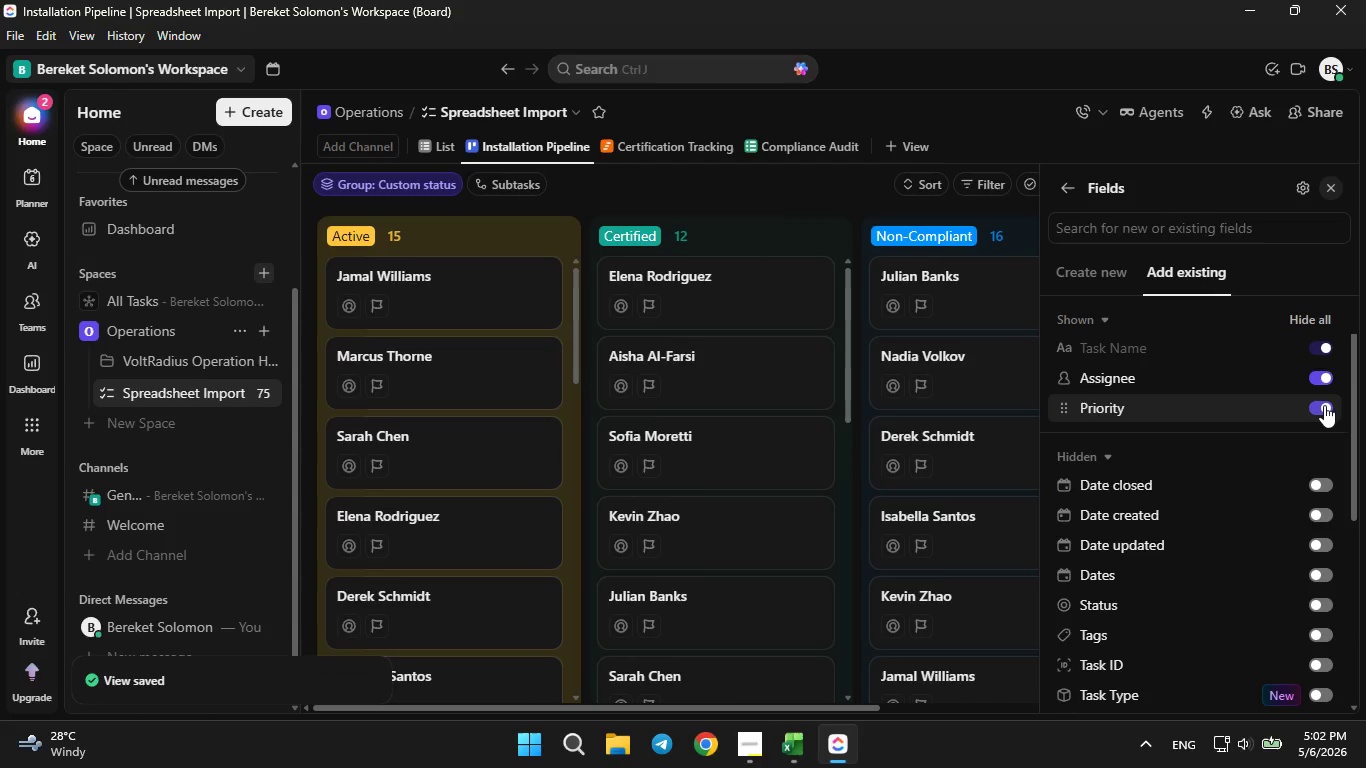 
left_click([1324, 405])
 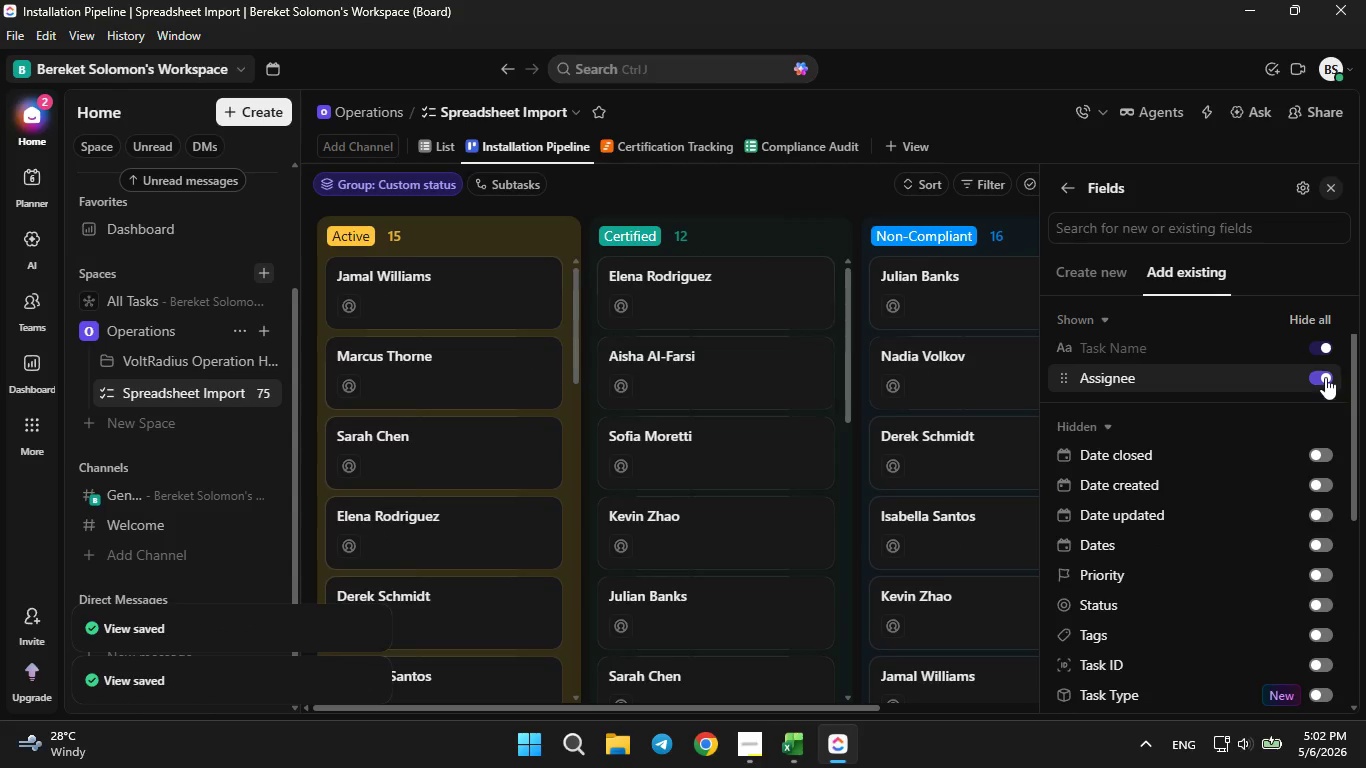 
left_click([1325, 377])
 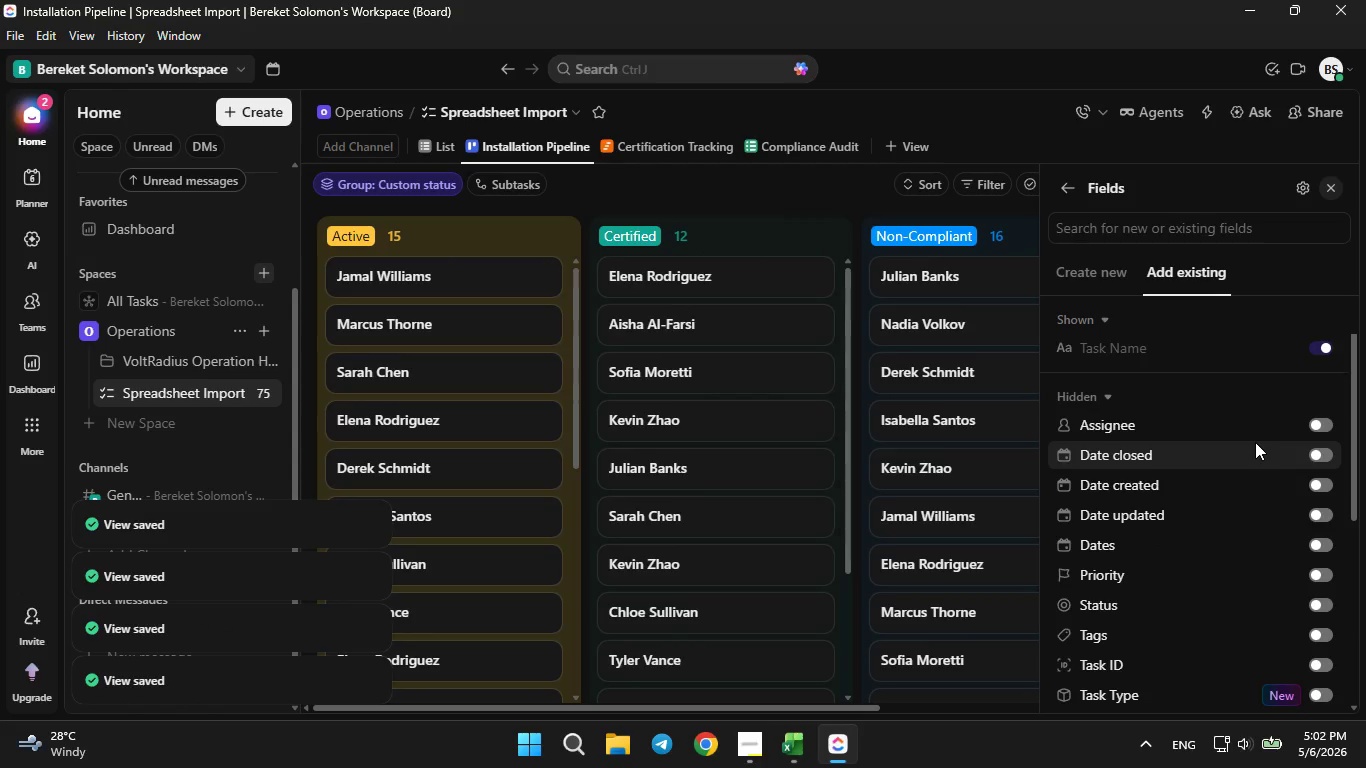 
scroll: coordinate [1255, 442], scroll_direction: down, amount: 1.0
 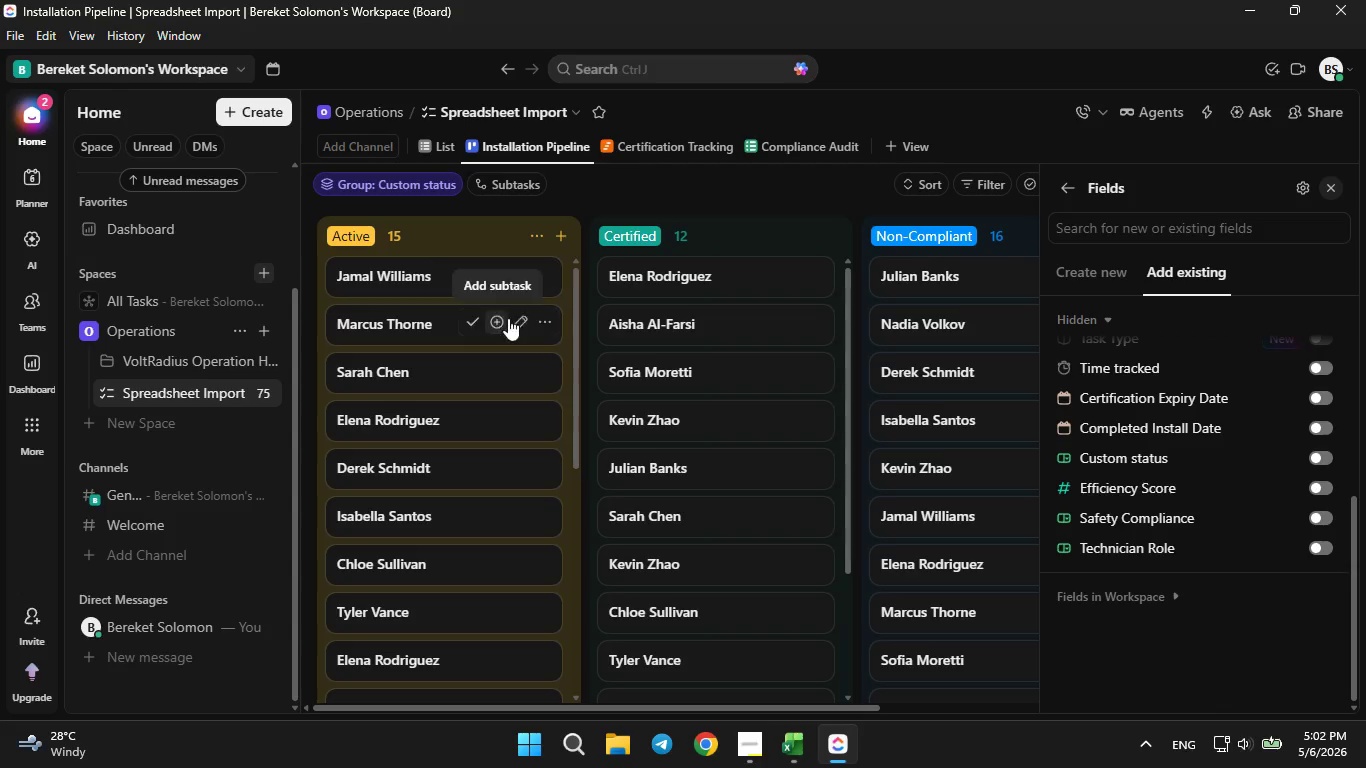 
wait(7.48)
 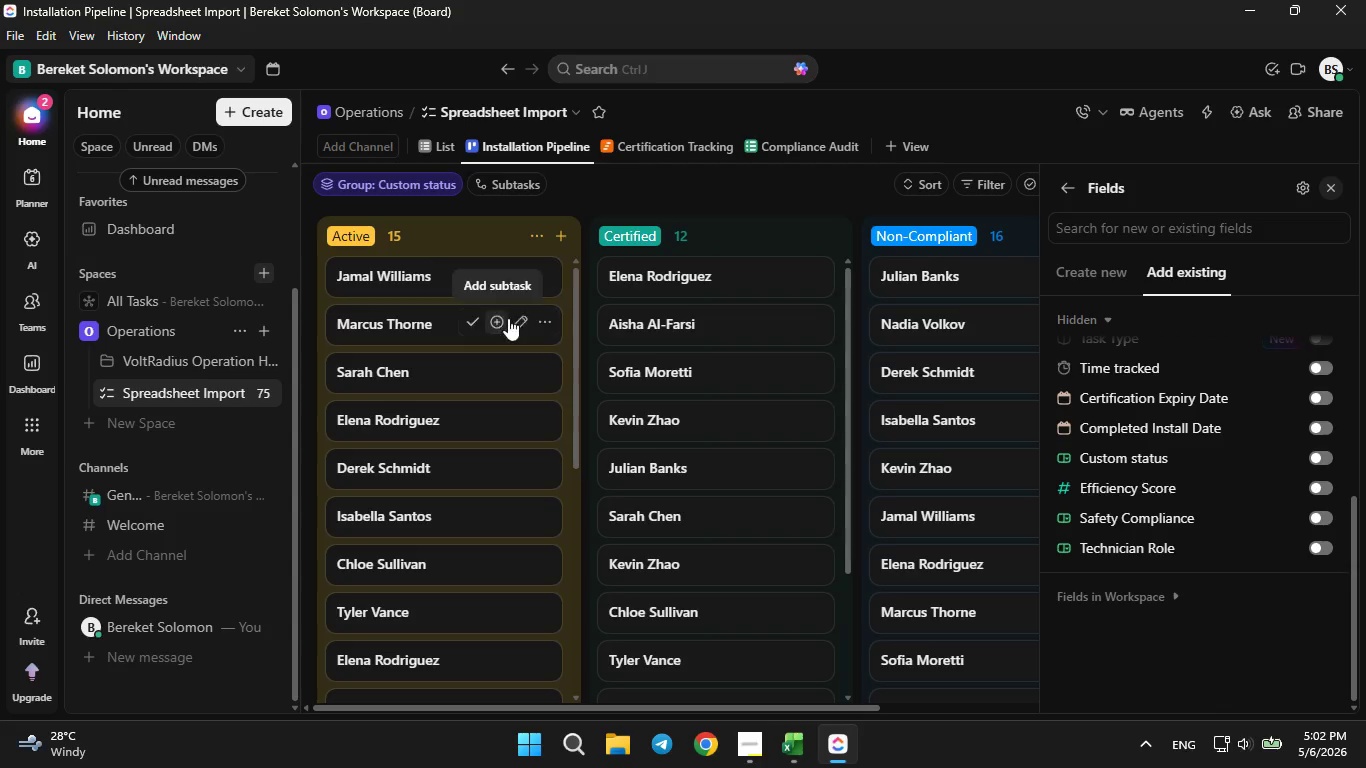 
left_click([1324, 403])
 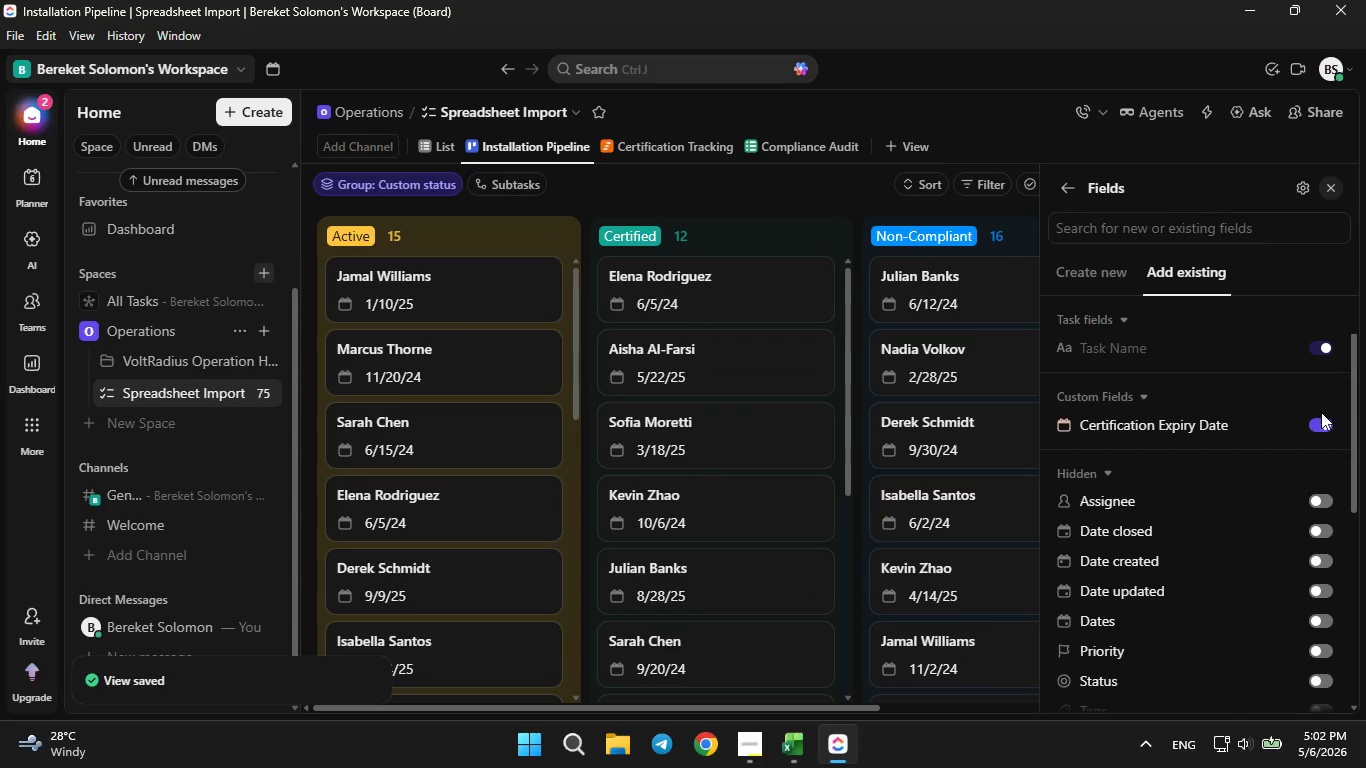 
scroll: coordinate [1265, 526], scroll_direction: down, amount: 9.0
 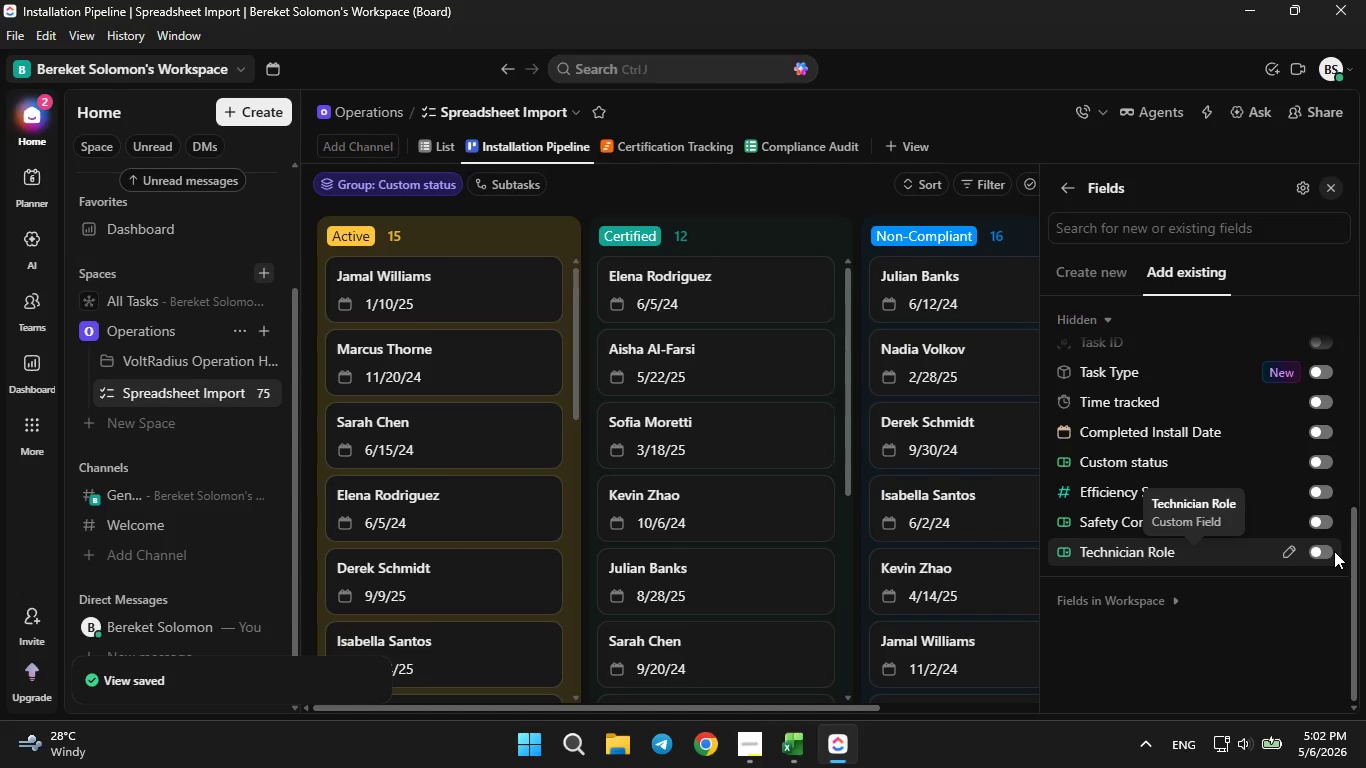 
left_click([1330, 551])
 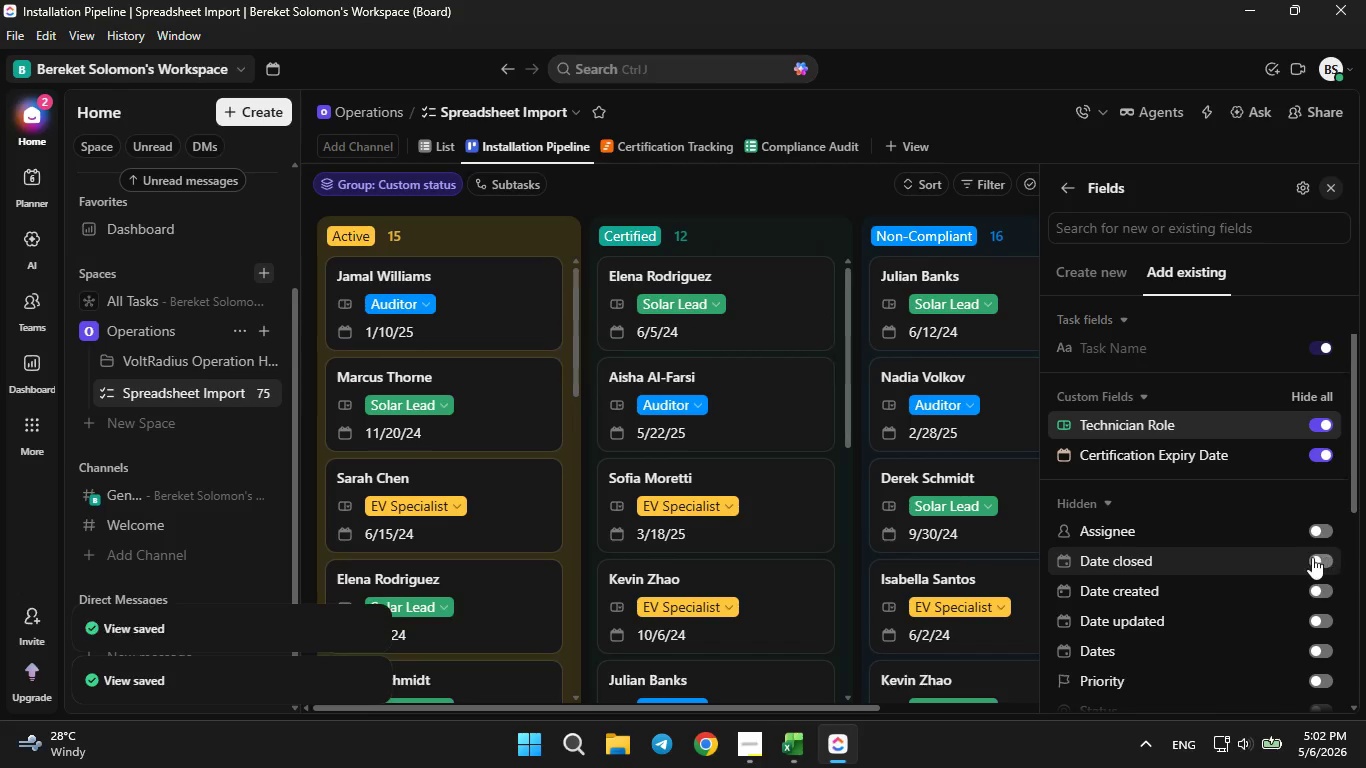 
scroll: coordinate [1307, 555], scroll_direction: down, amount: 5.0
 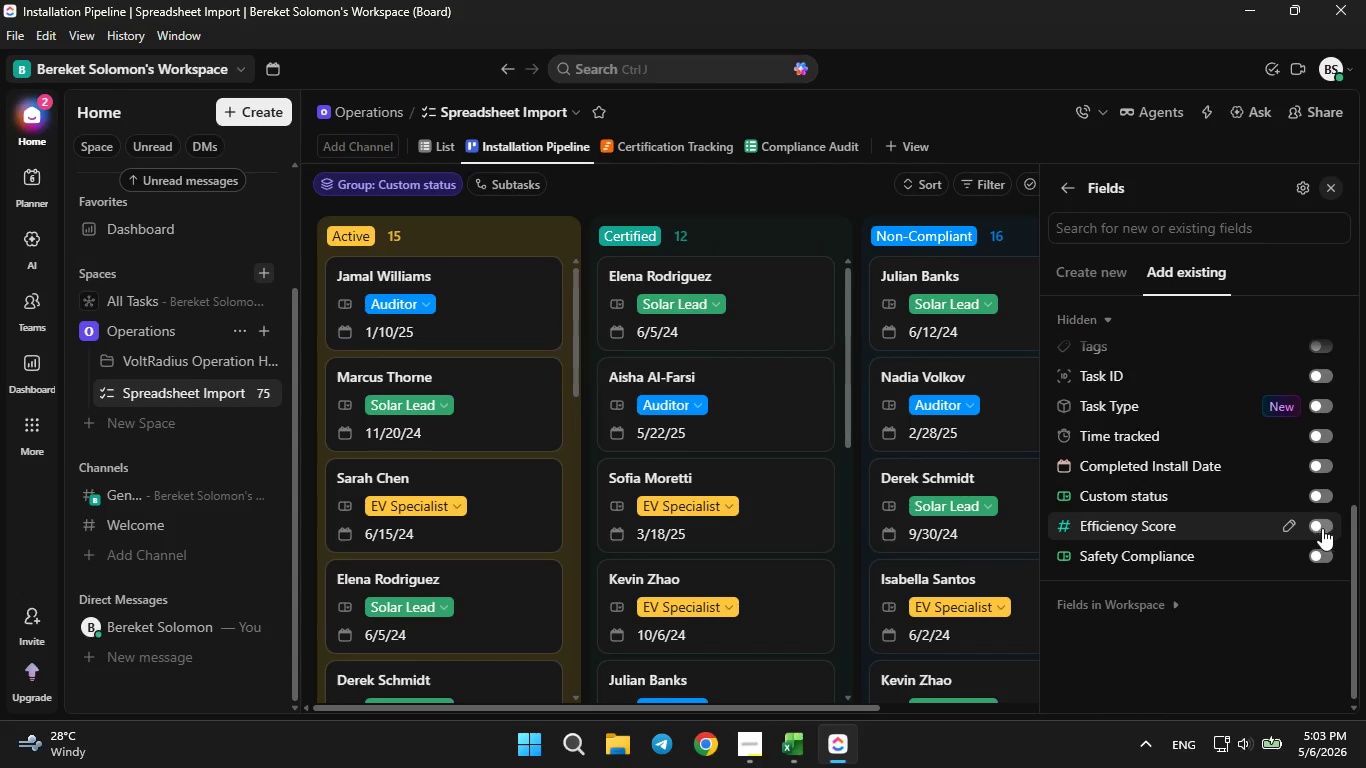 
left_click([1322, 525])
 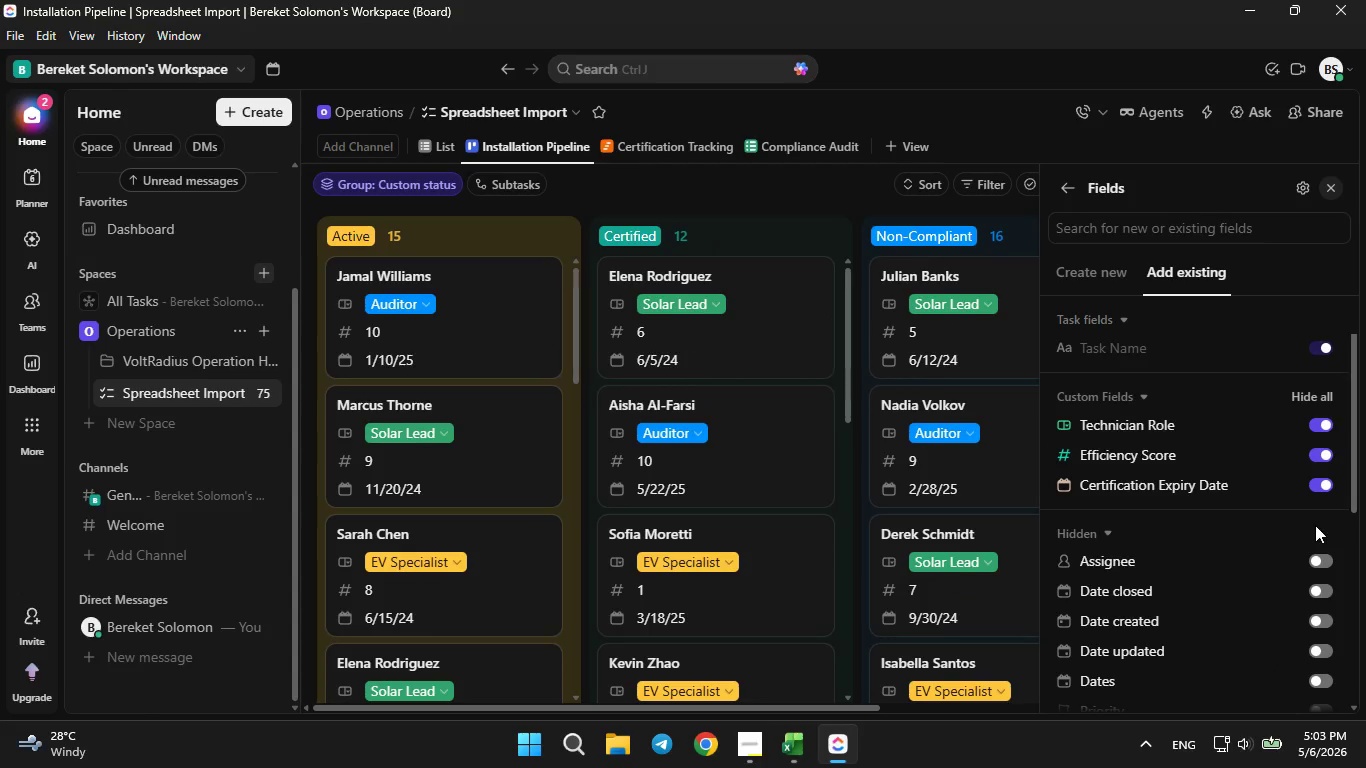 
wait(5.81)
 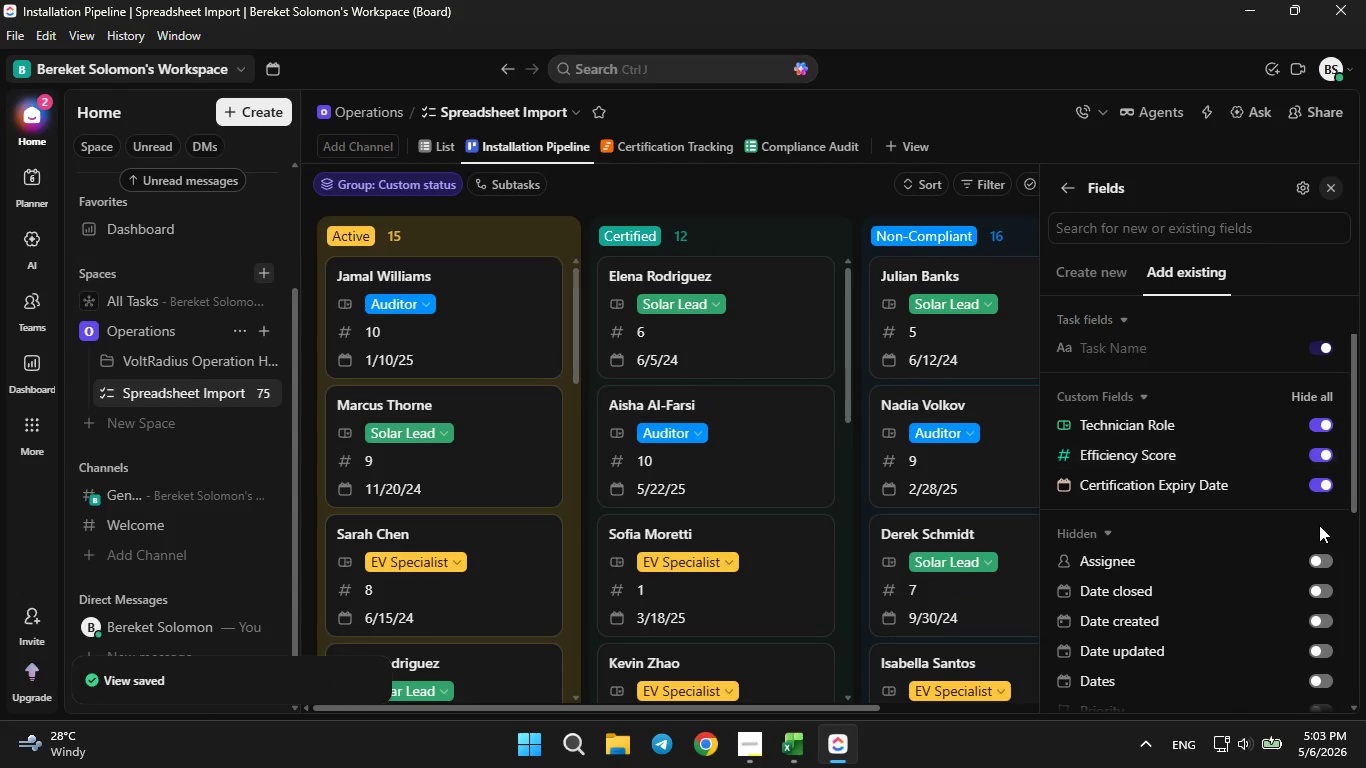 
left_click([849, 199])
 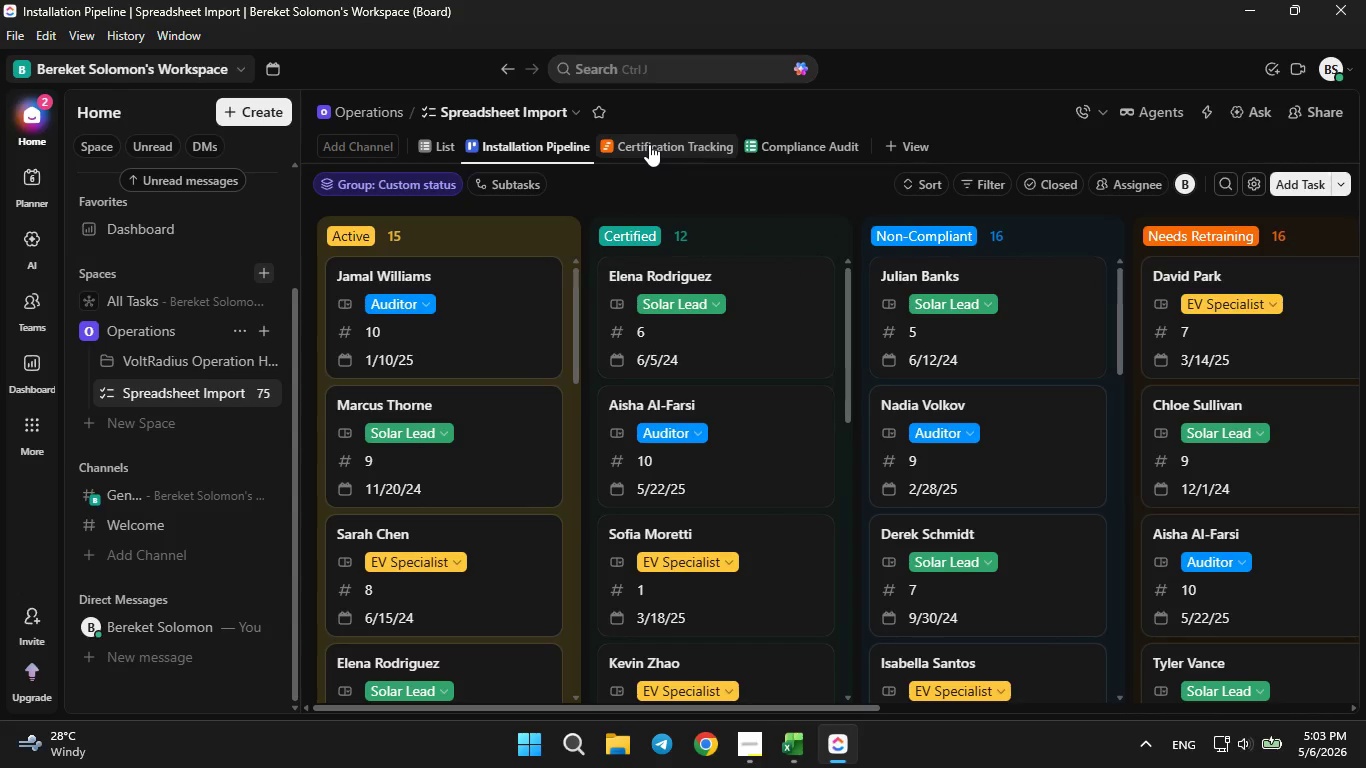 
left_click([649, 144])
 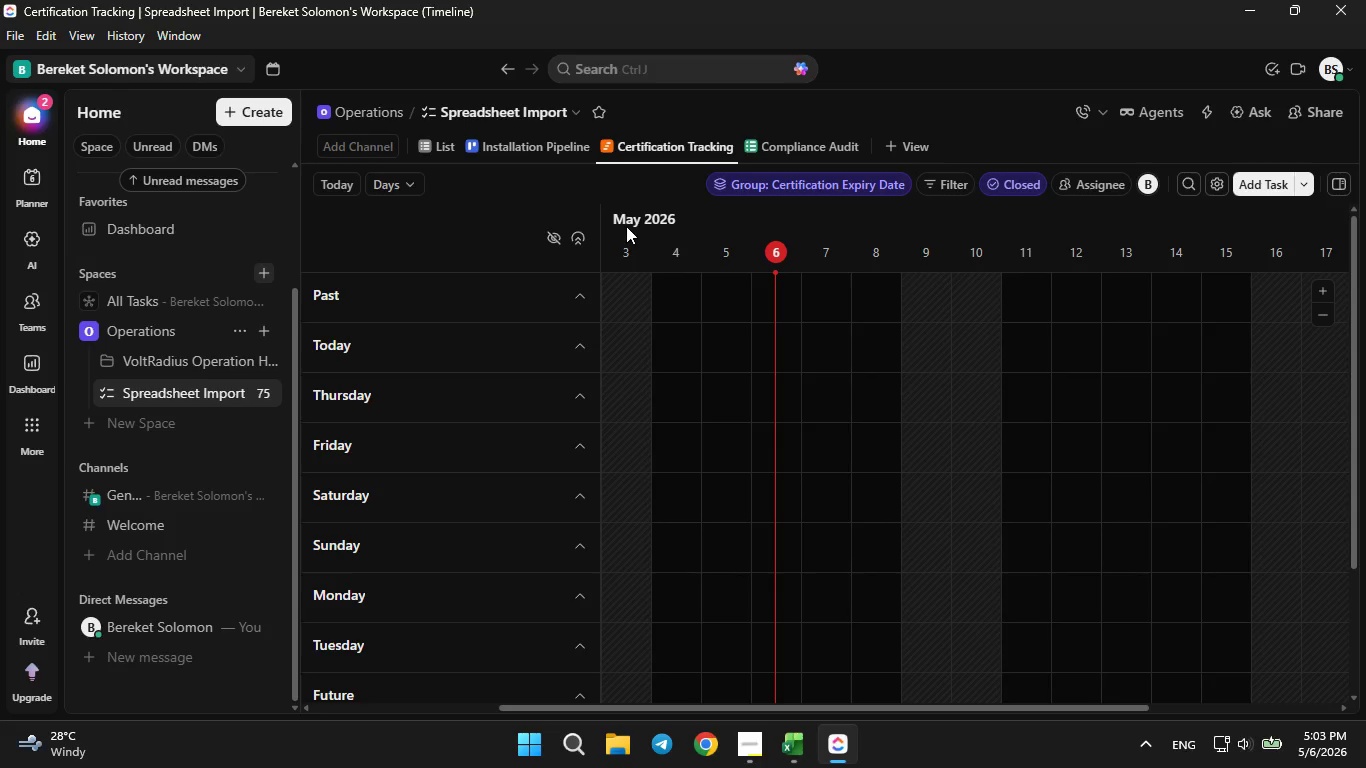 
left_click([626, 226])
 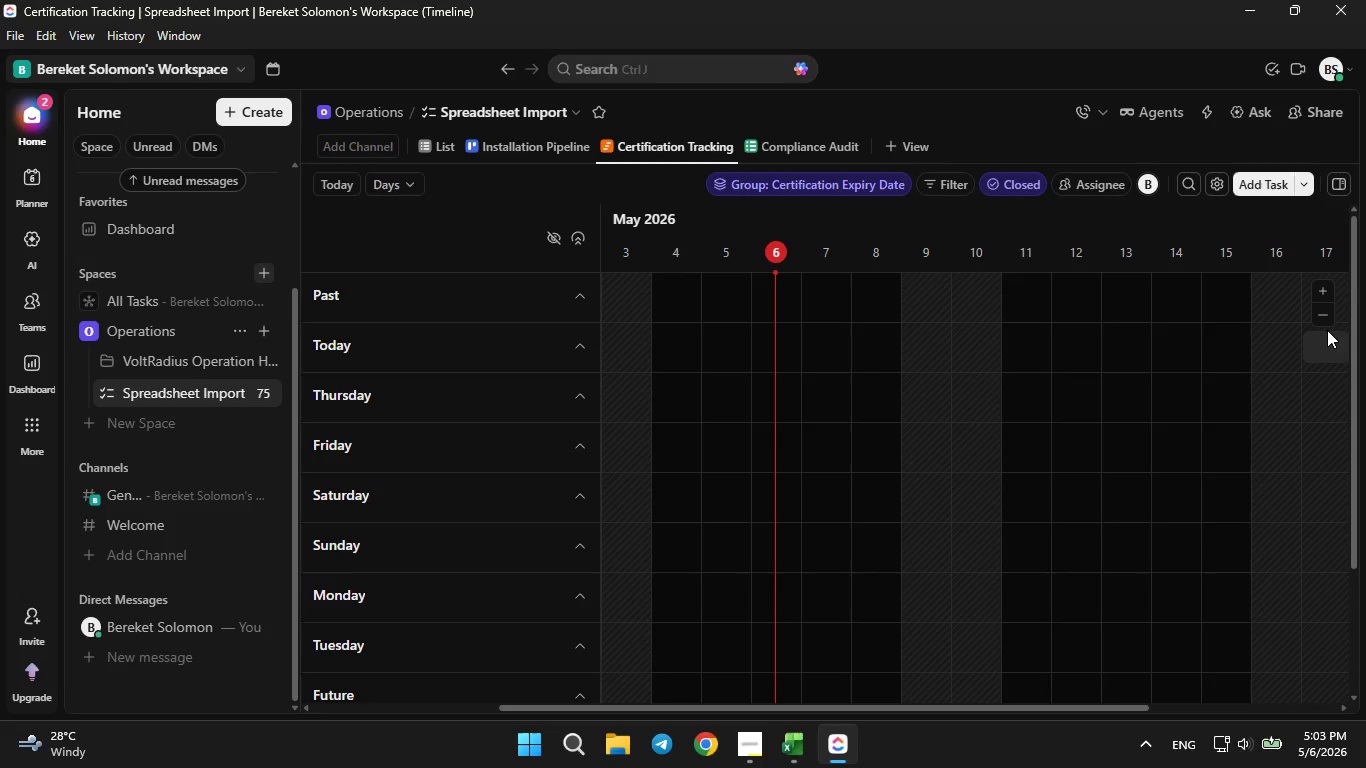 
left_click([1327, 319])
 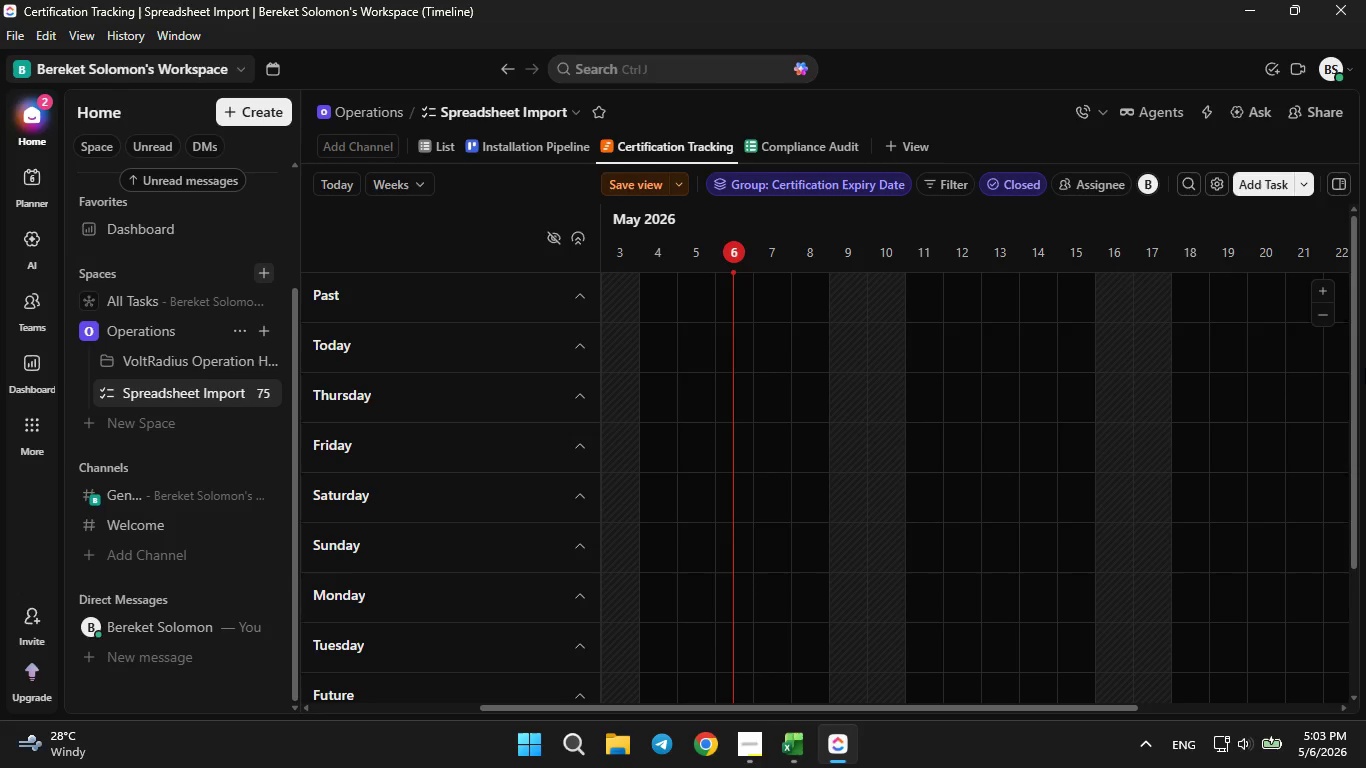 
left_click([1316, 295])
 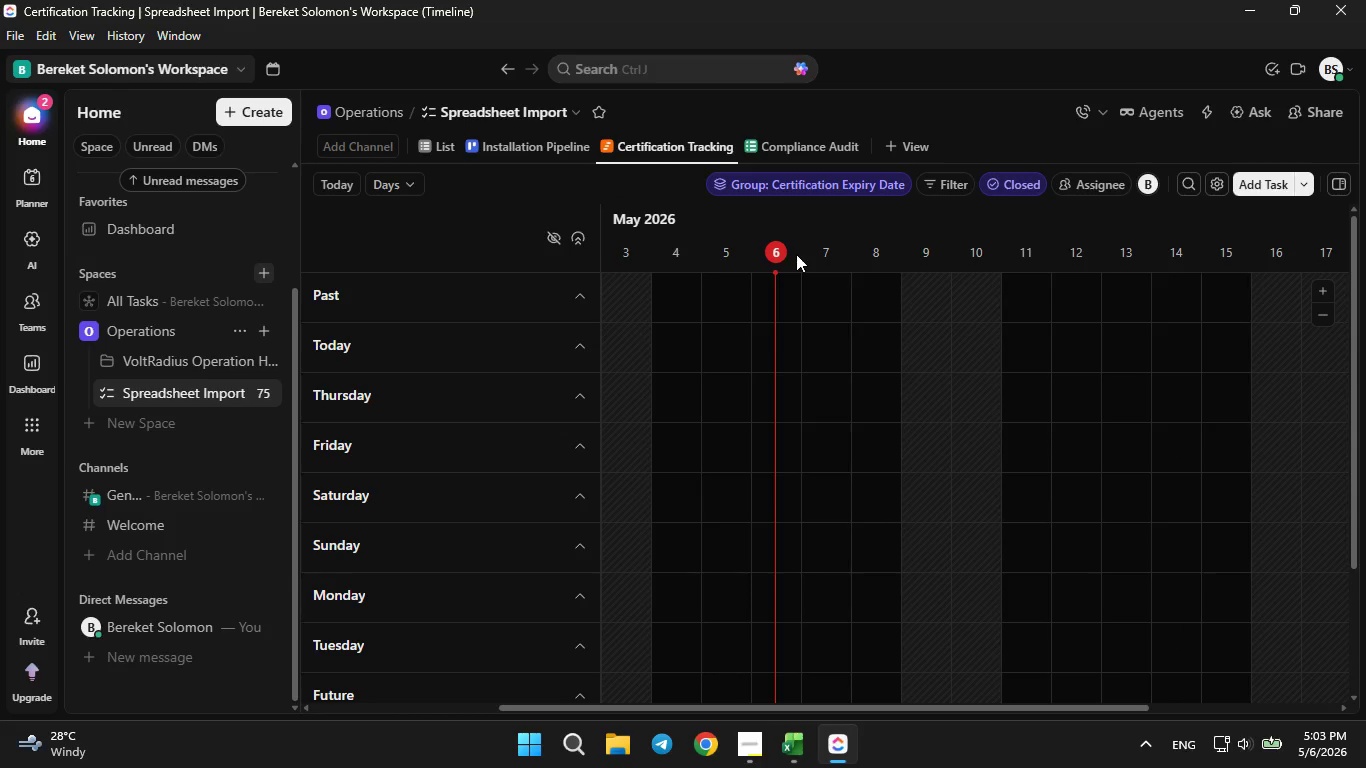 
left_click_drag(start_coordinate=[777, 248], to_coordinate=[721, 240])
 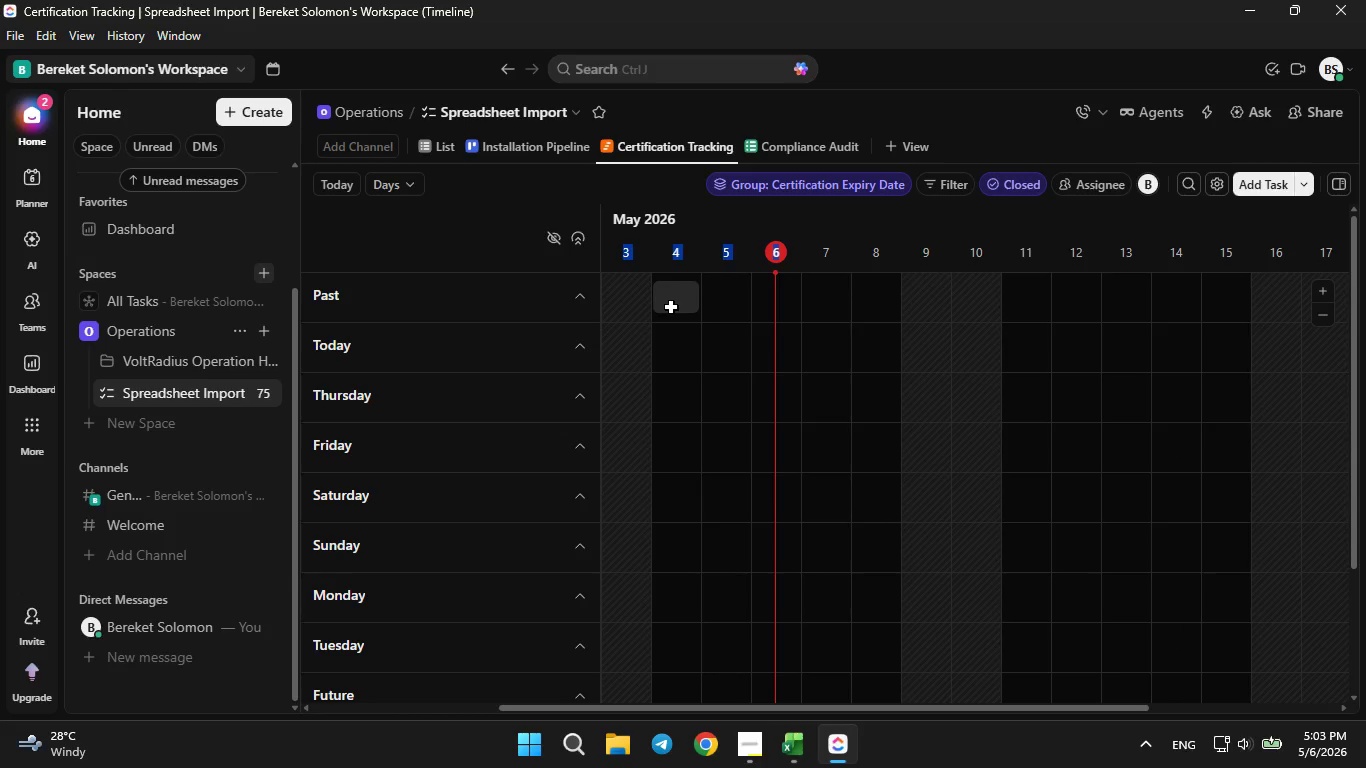 
left_click([671, 307])
 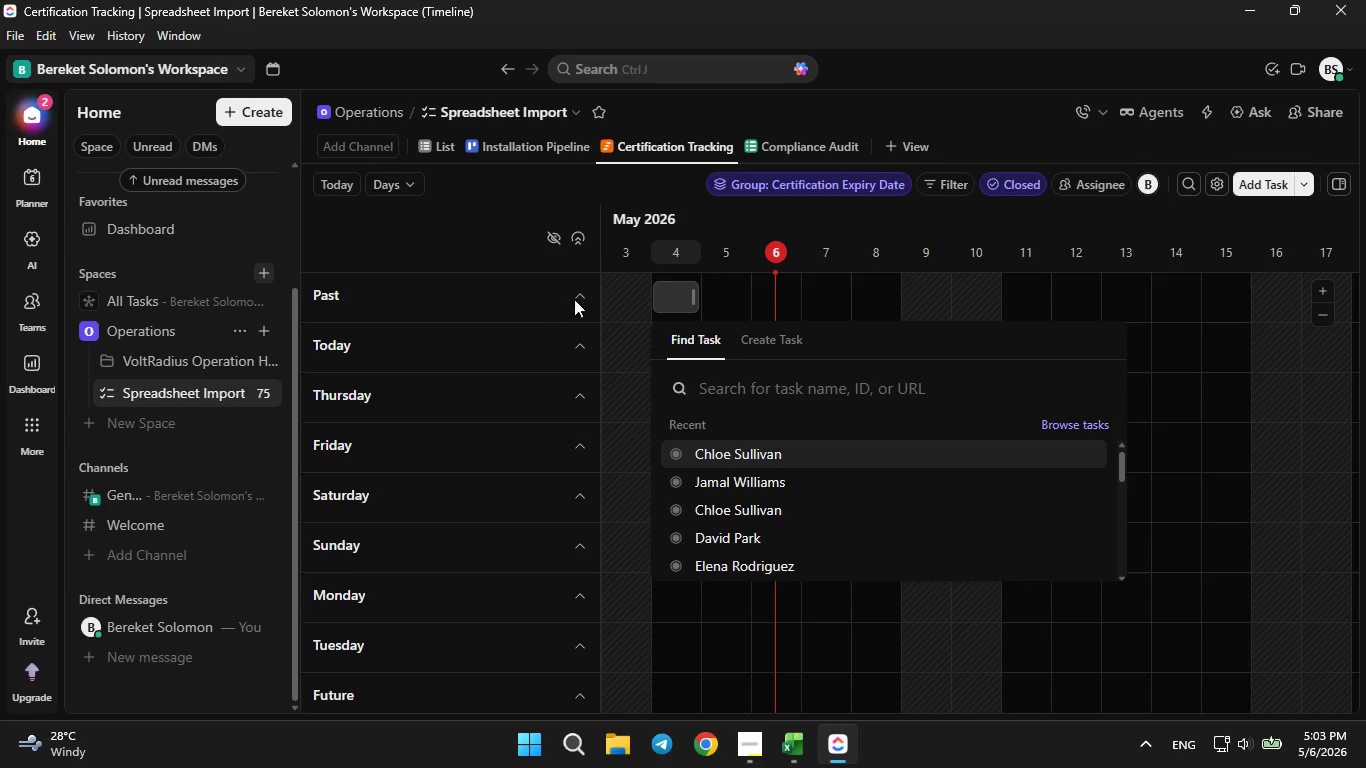 
left_click([735, 295])
 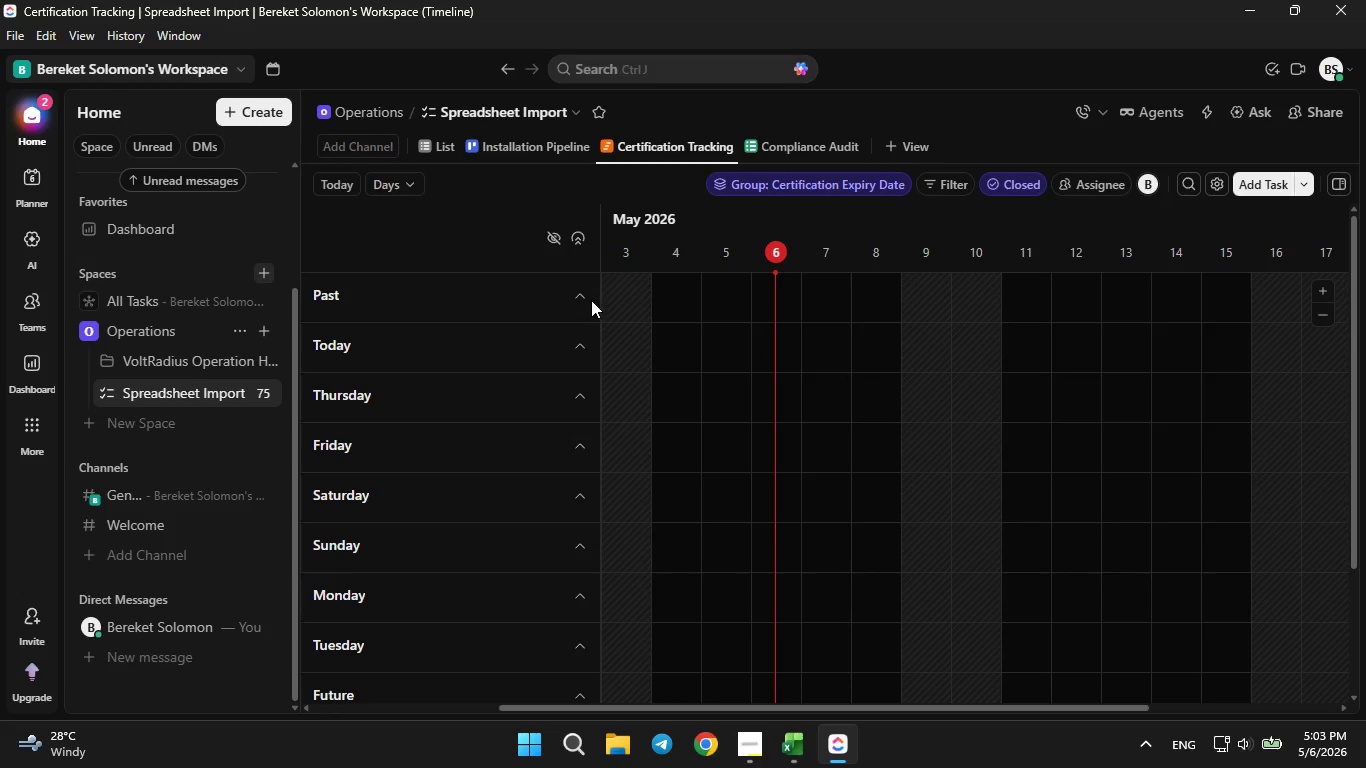 
left_click([578, 297])
 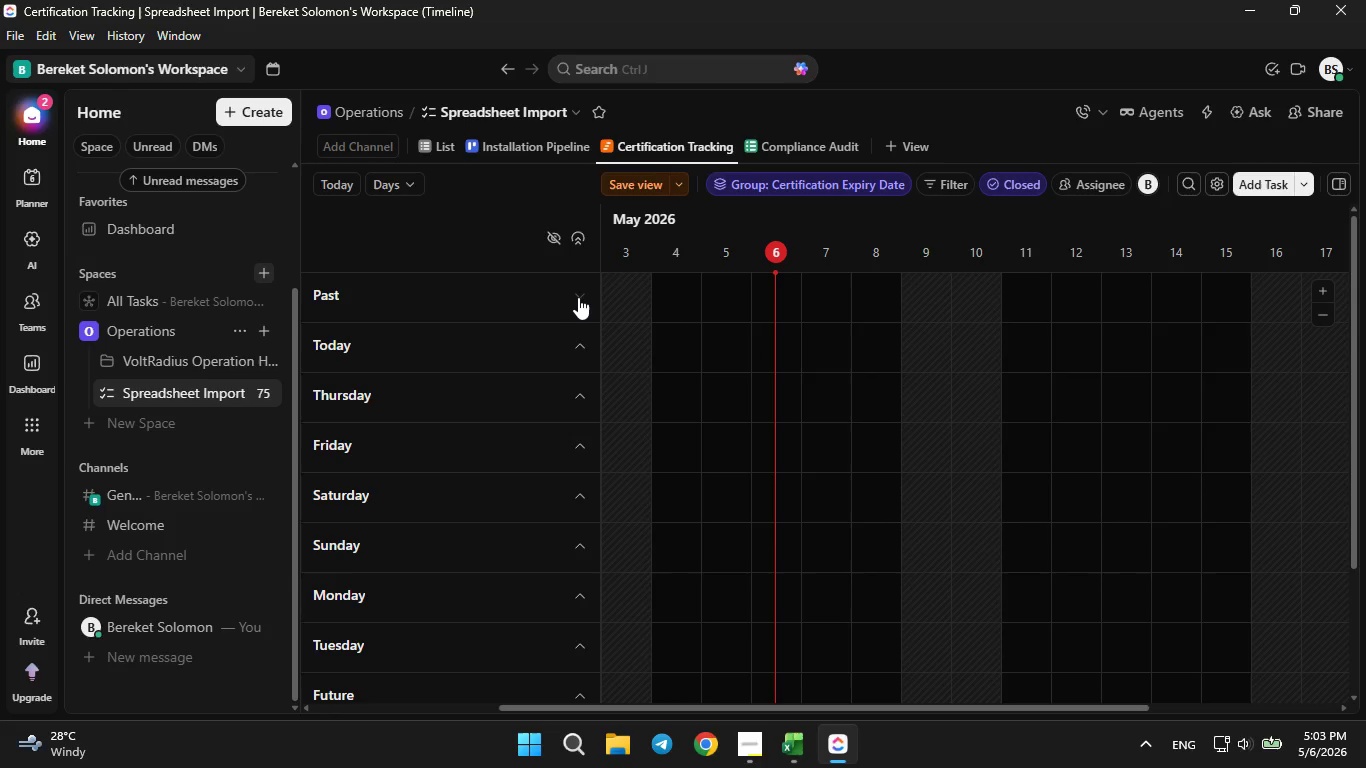 
left_click([578, 297])
 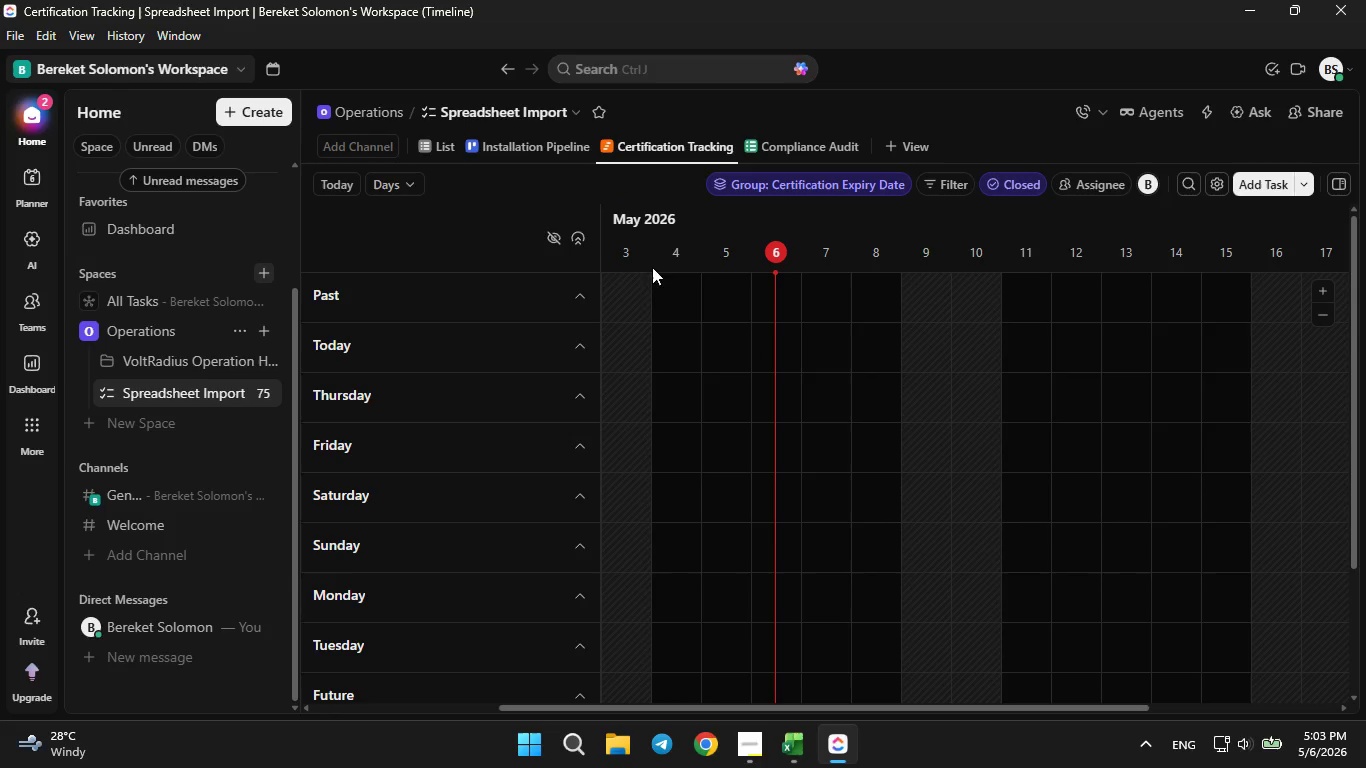 
scroll: coordinate [684, 338], scroll_direction: down, amount: 9.0
 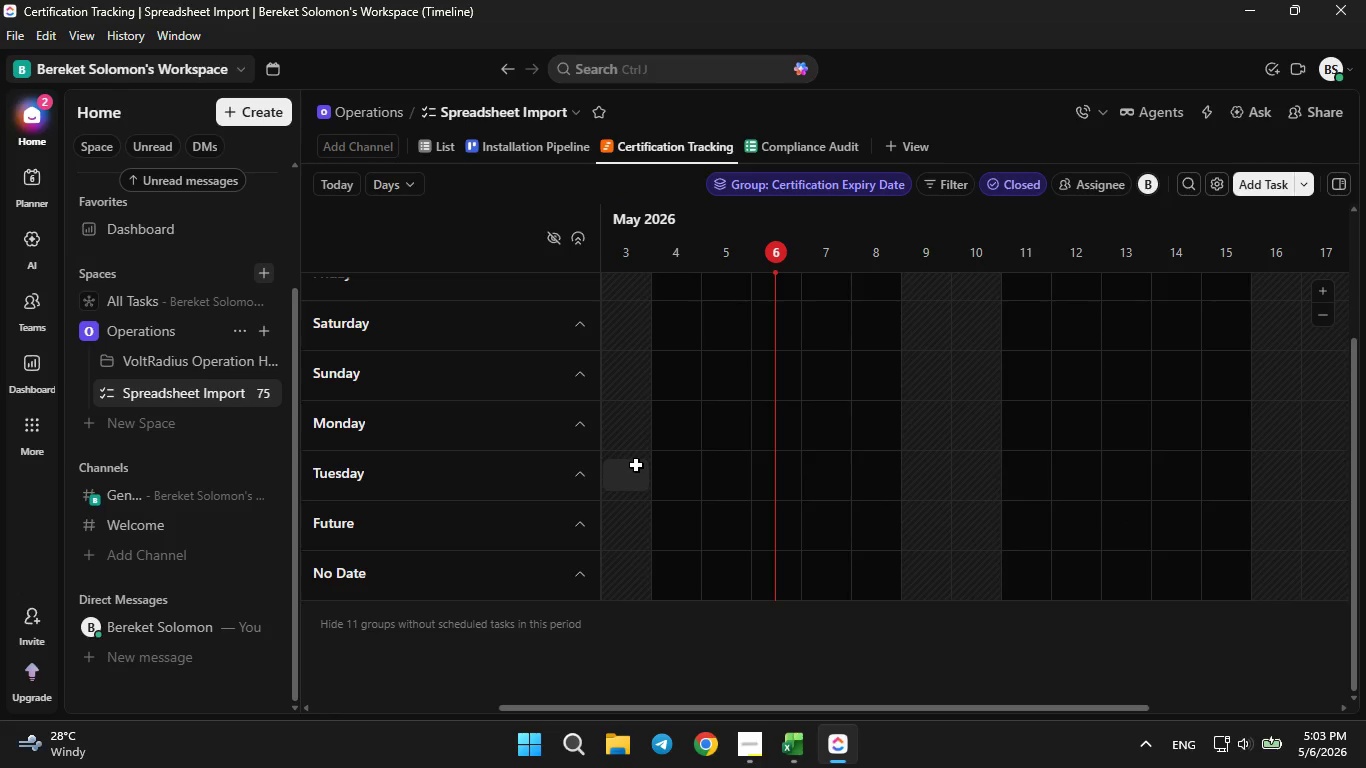 
scroll: coordinate [636, 465], scroll_direction: up, amount: 3.0
 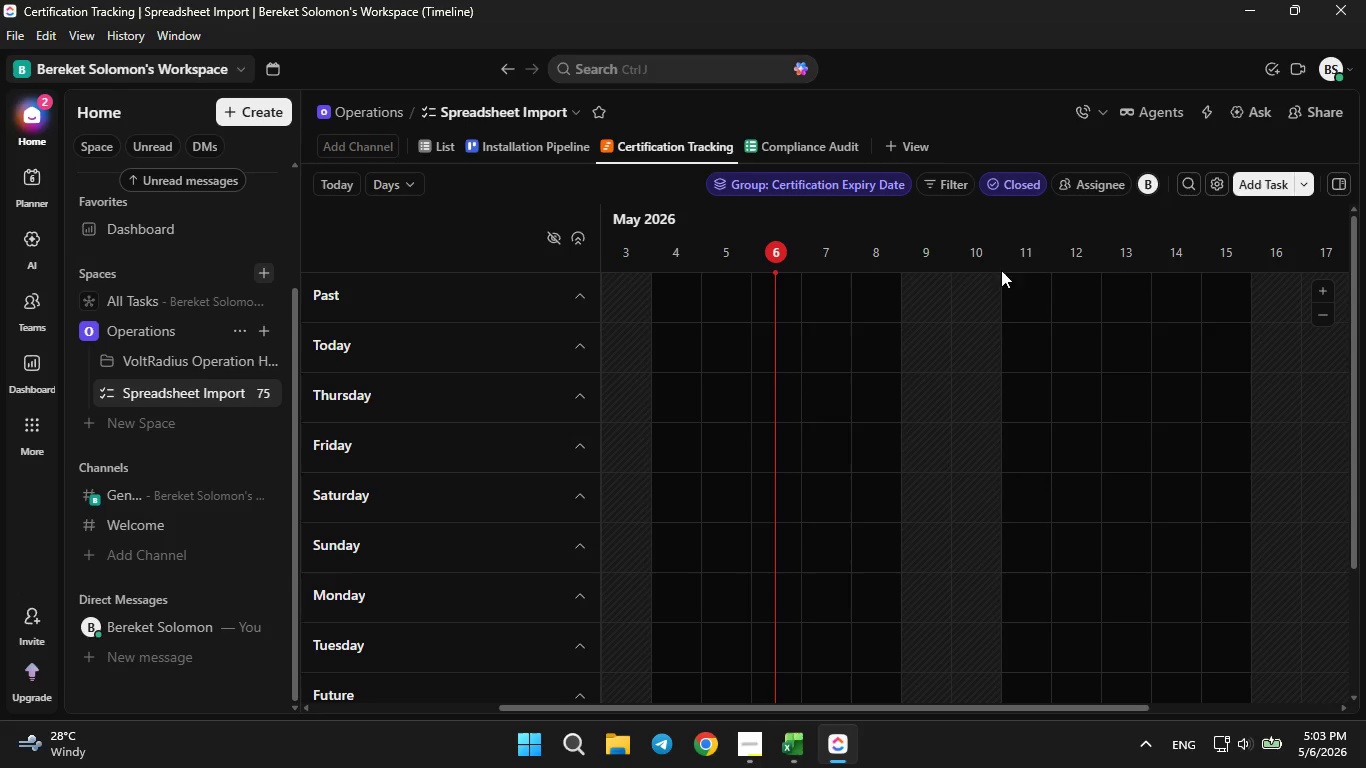 
left_click([1336, 188])
 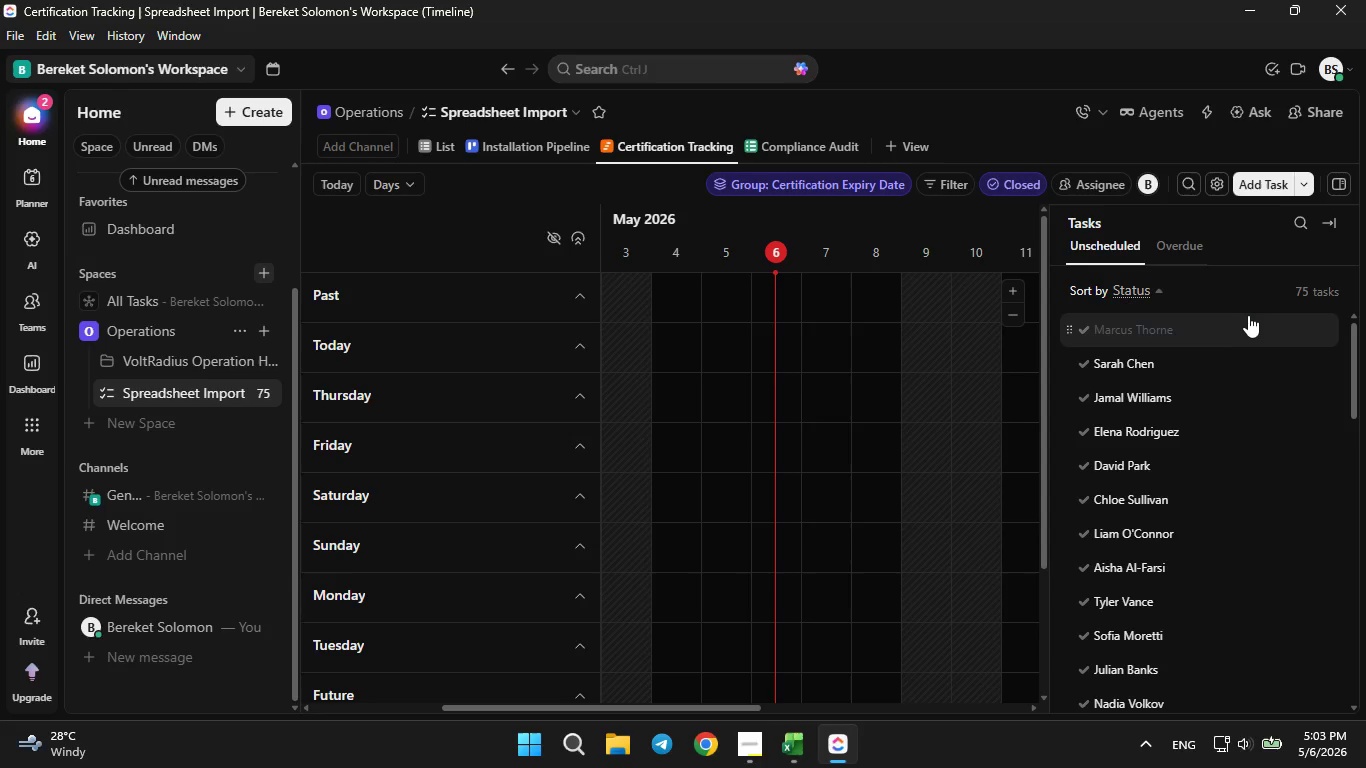 
left_click([1242, 323])
 